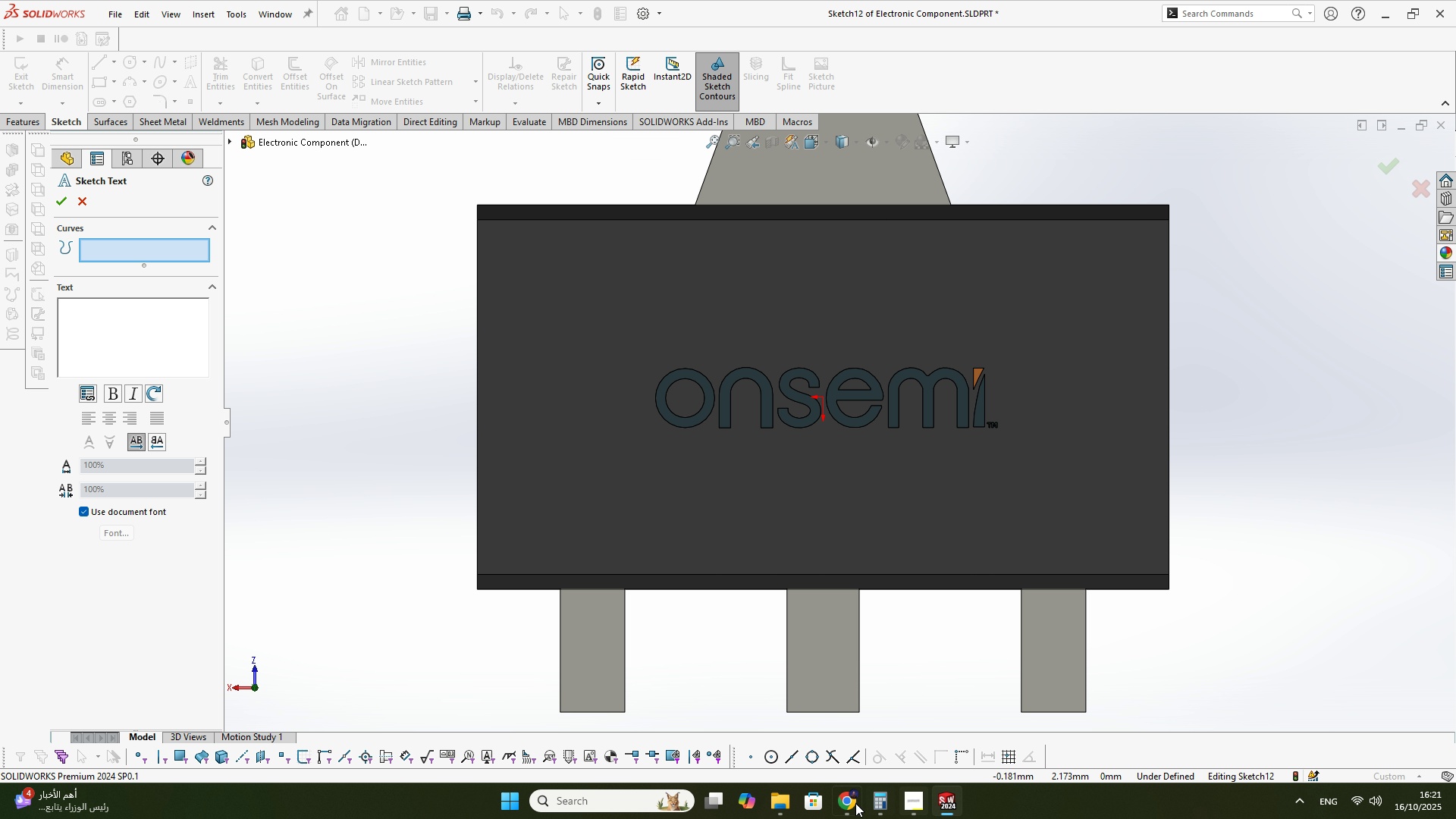 
left_click([837, 805])
 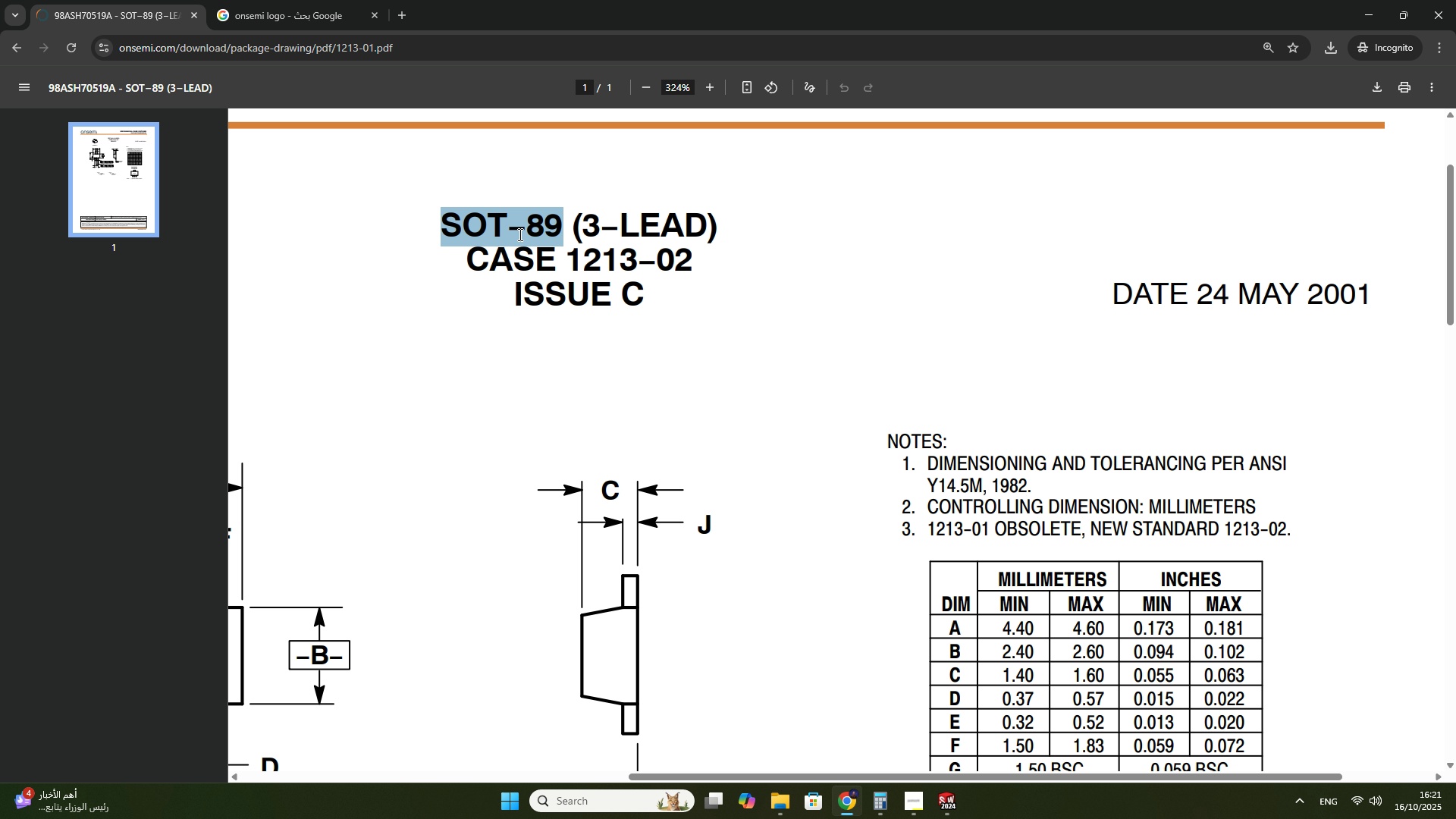 
wait(8.78)
 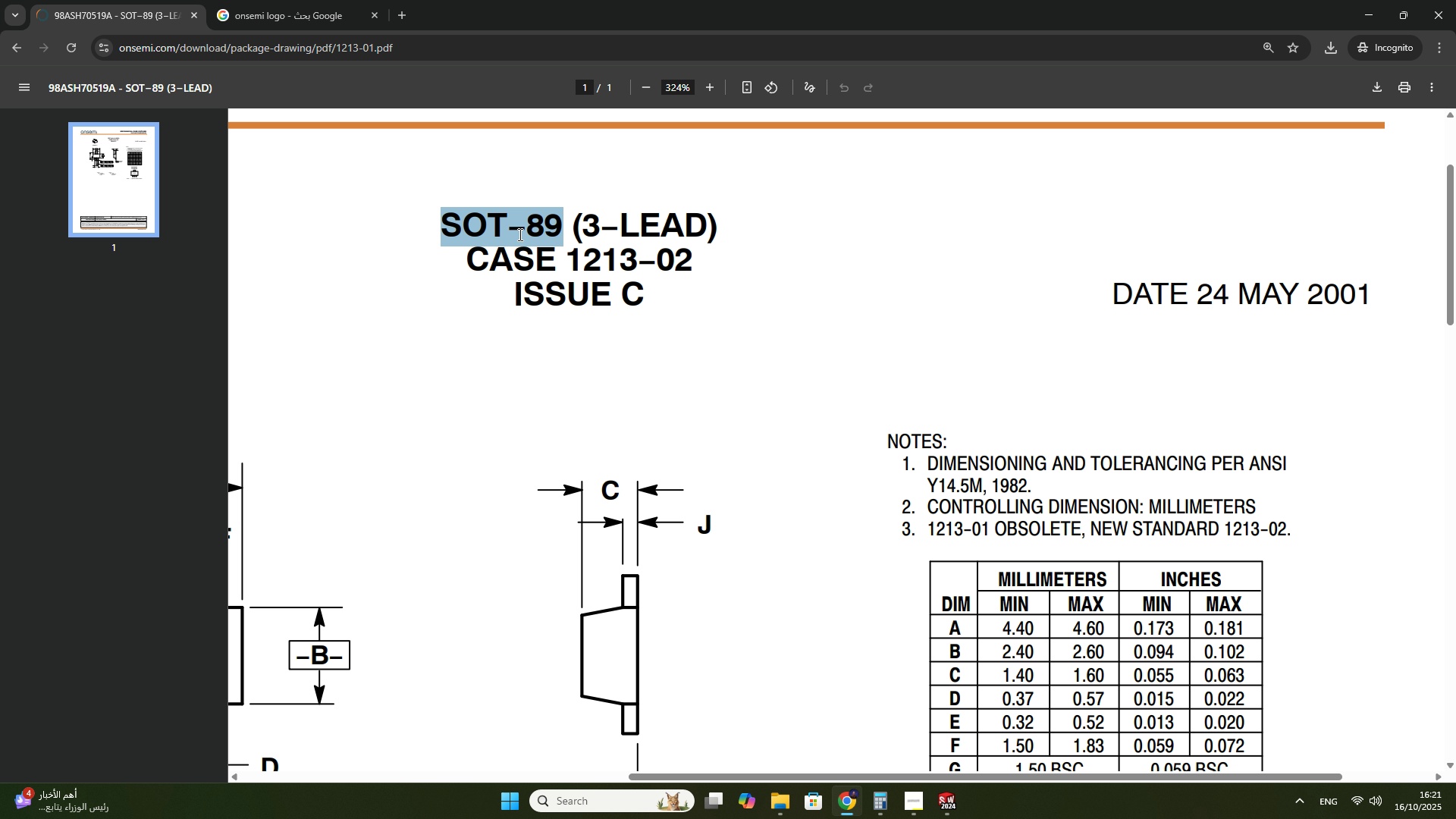 
scroll: coordinate [997, 361], scroll_direction: down, amount: 4.0
 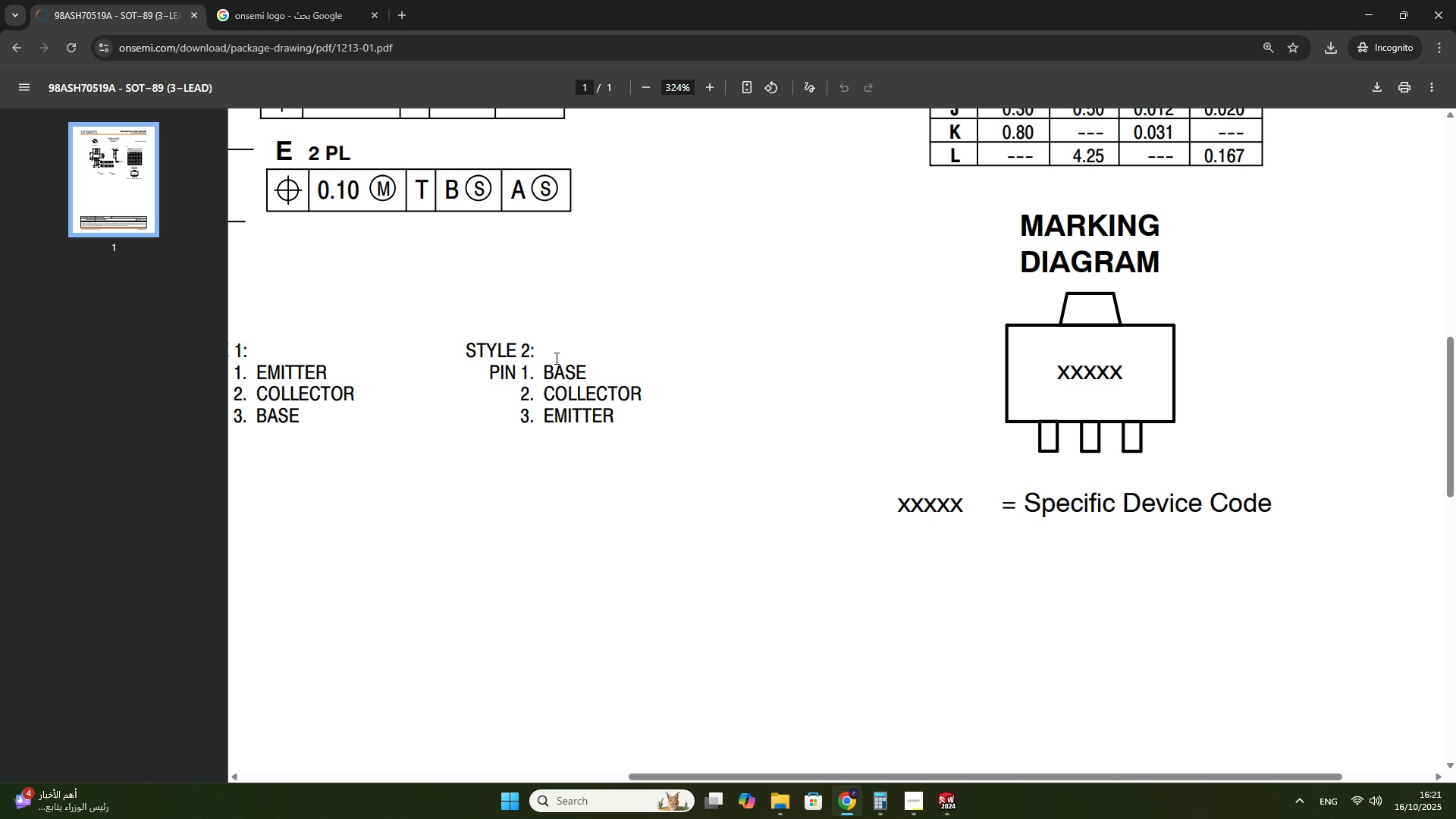 
scroll: coordinate [565, 351], scroll_direction: up, amount: 5.0
 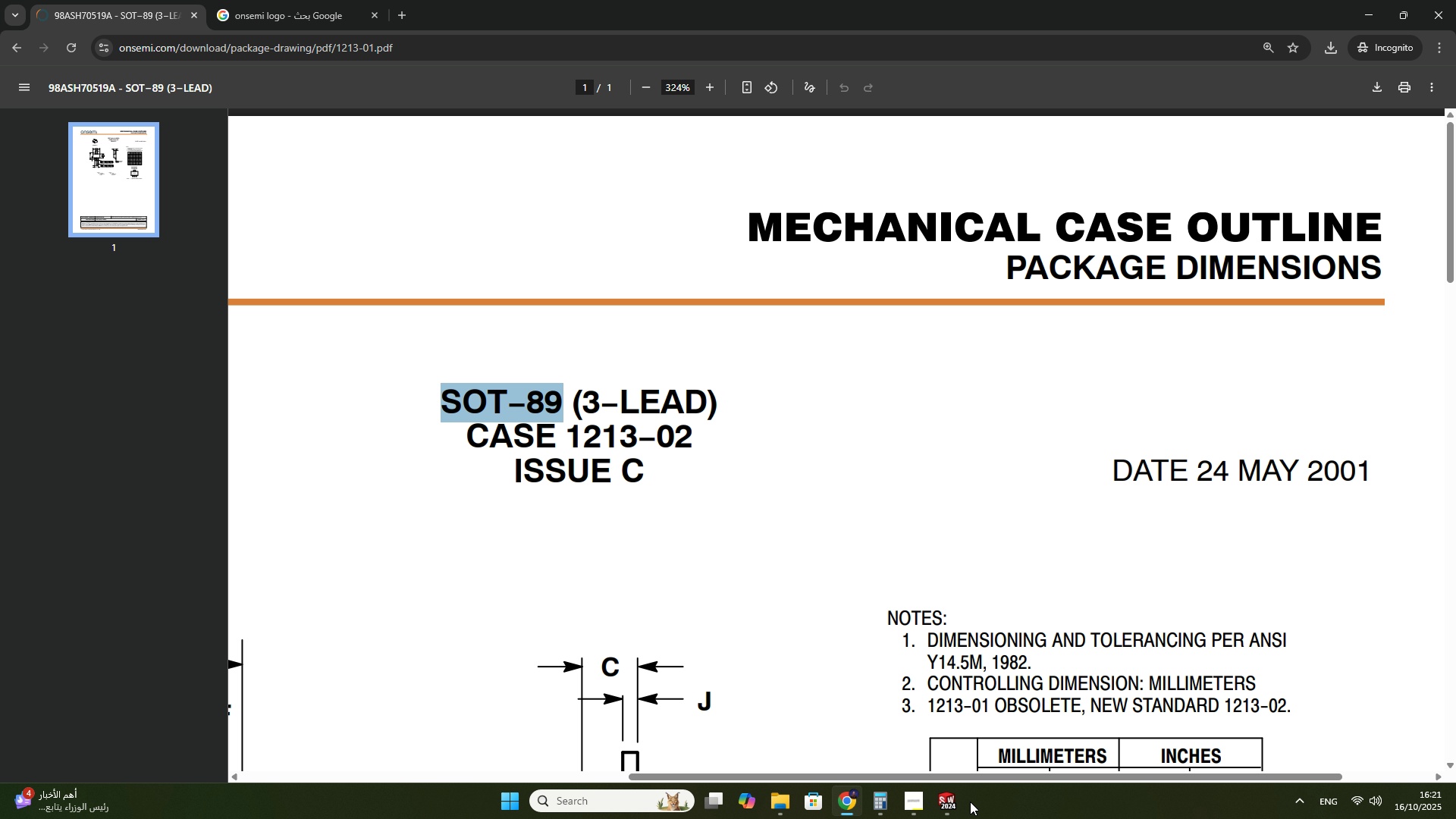 
left_click([951, 801])
 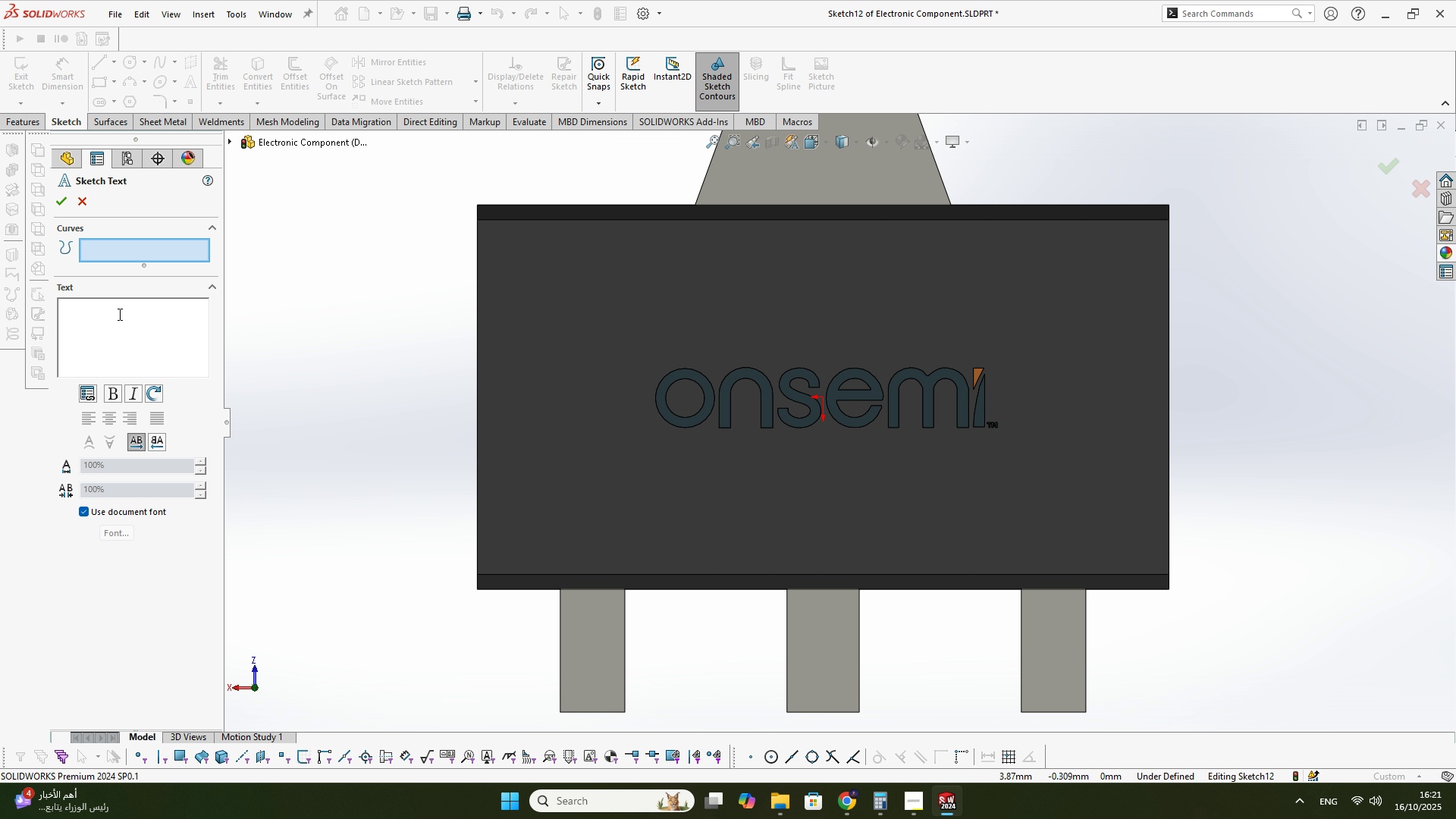 
left_click([140, 318])
 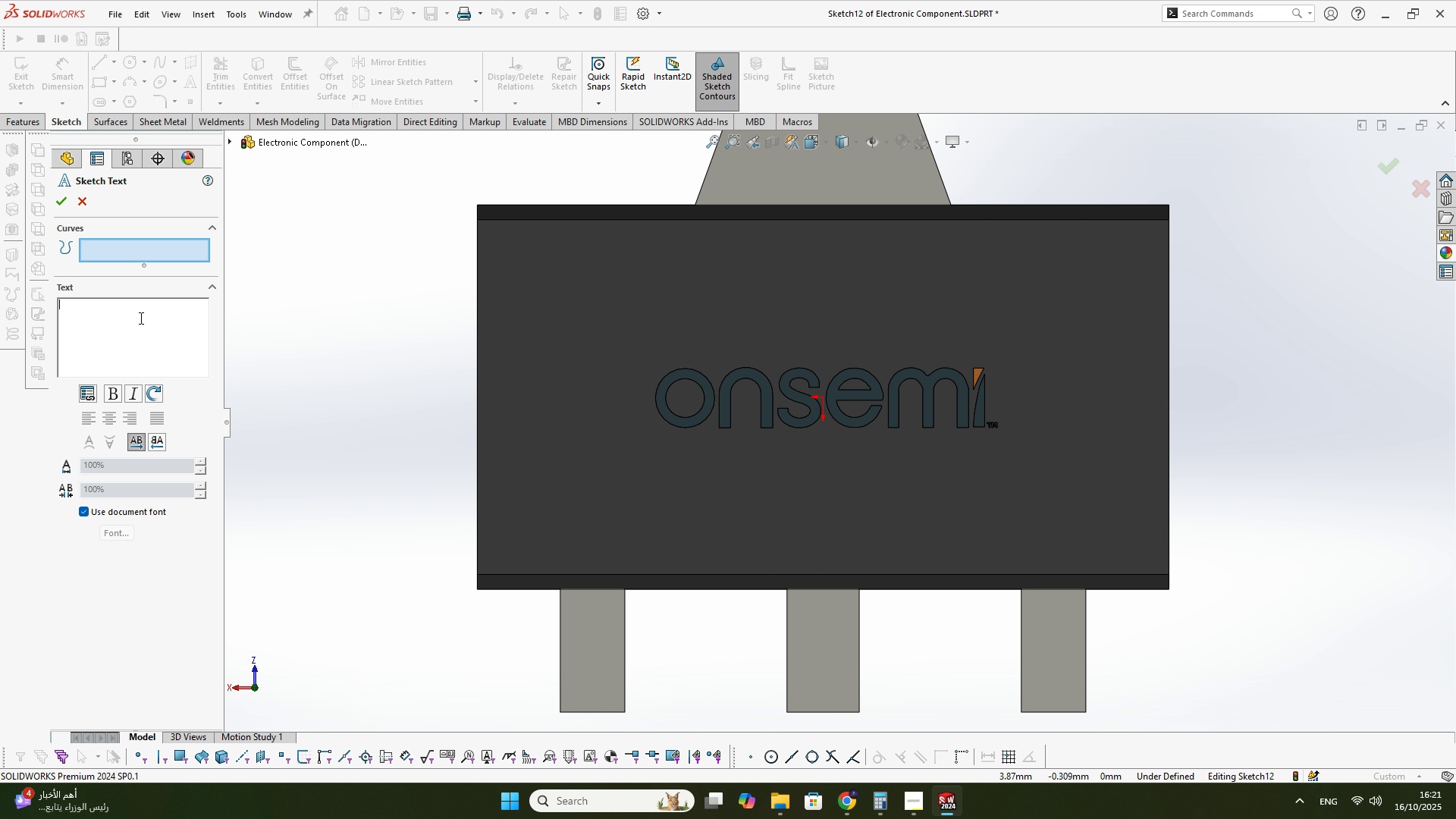 
type(SOT-89)
 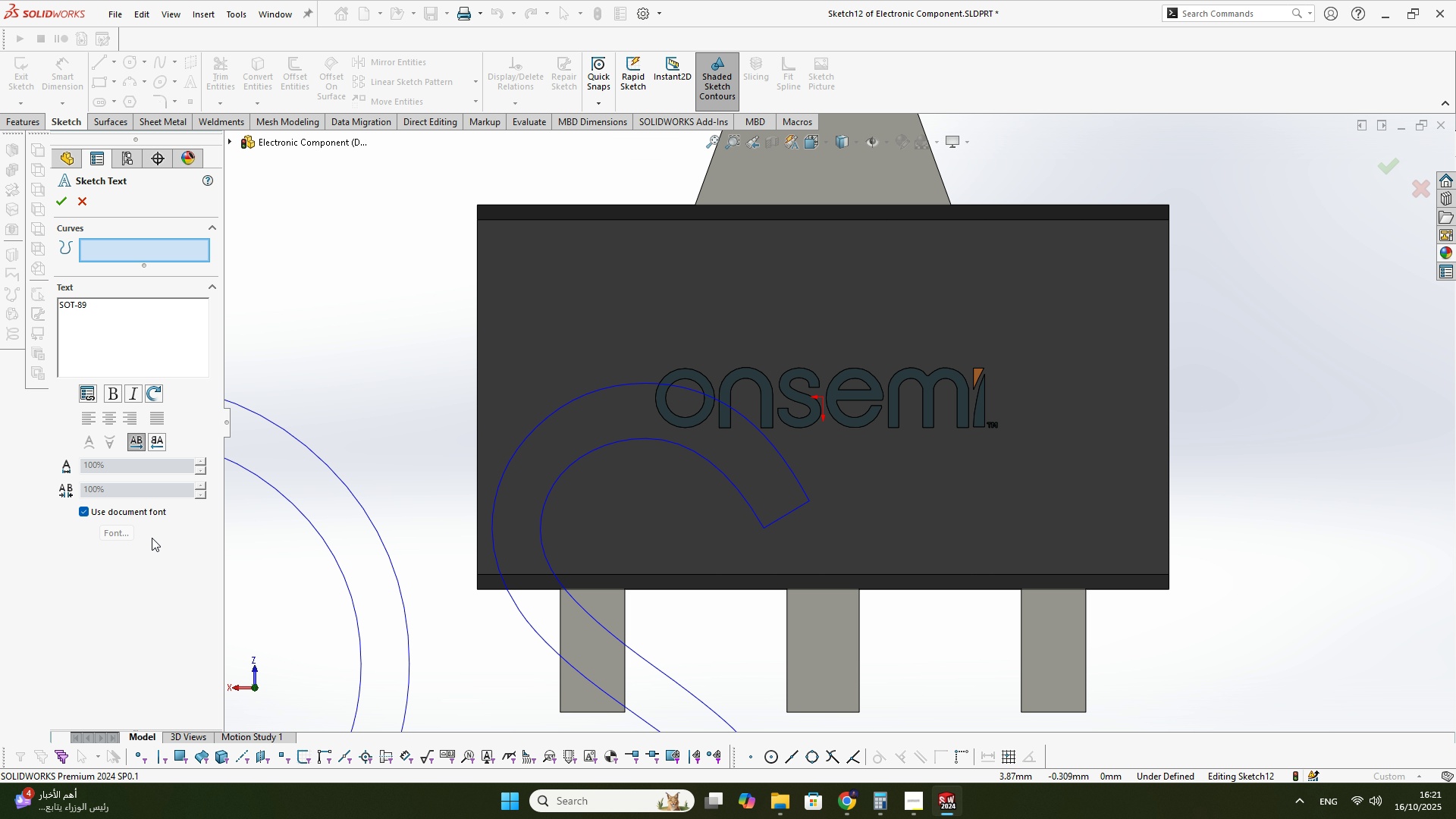 
left_click([161, 519])
 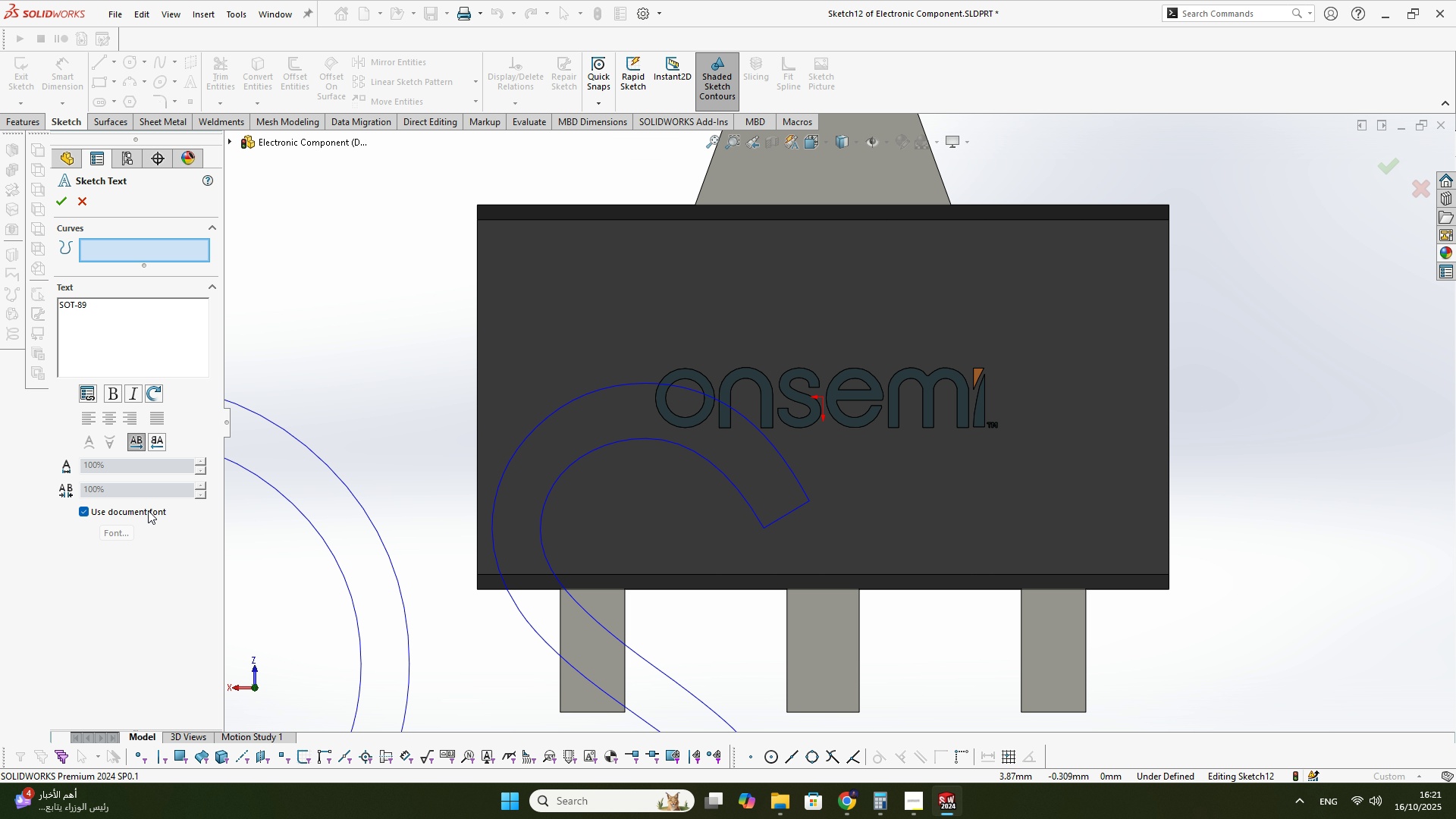 
double_click([148, 510])
 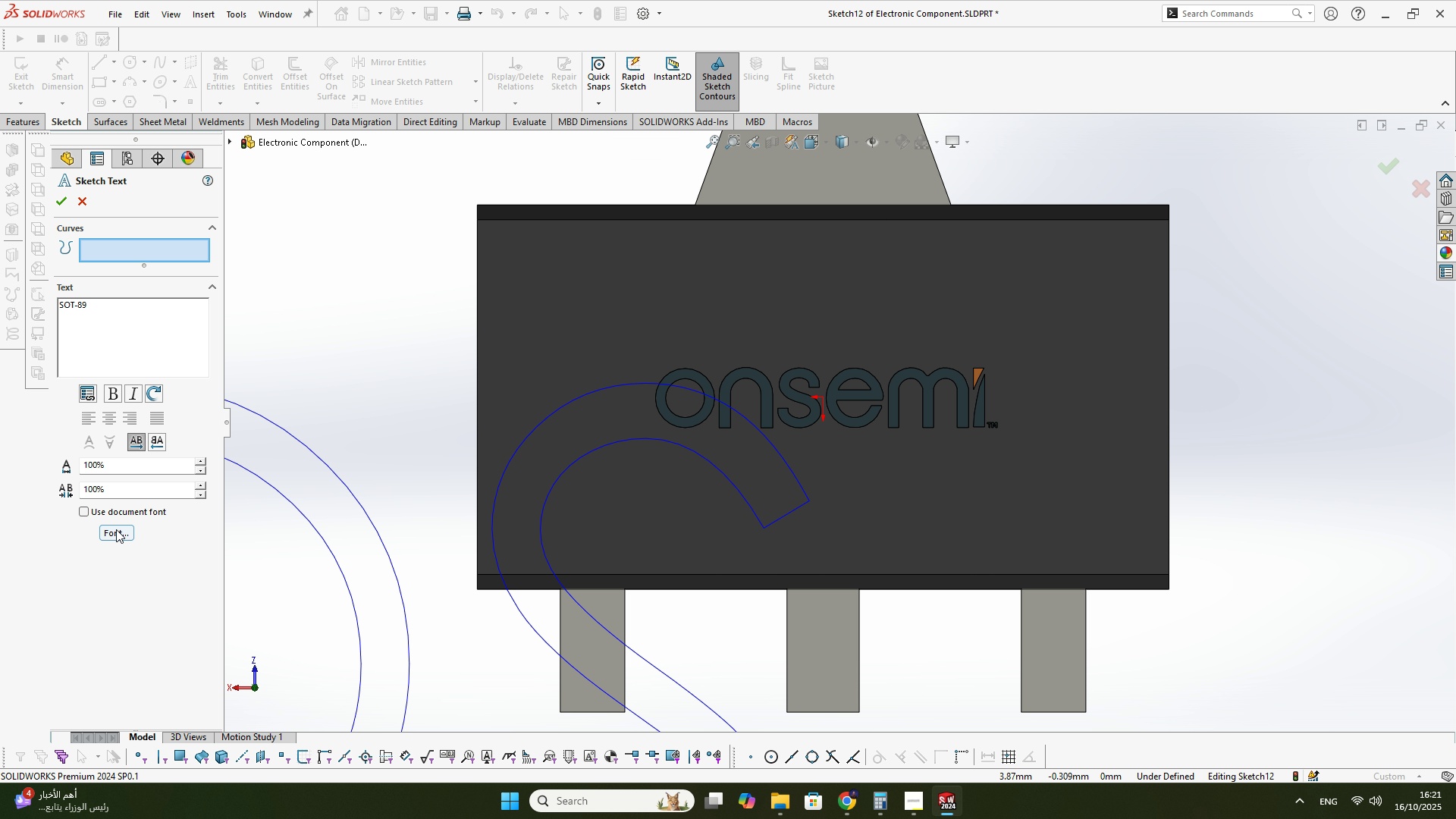 
left_click([116, 530])
 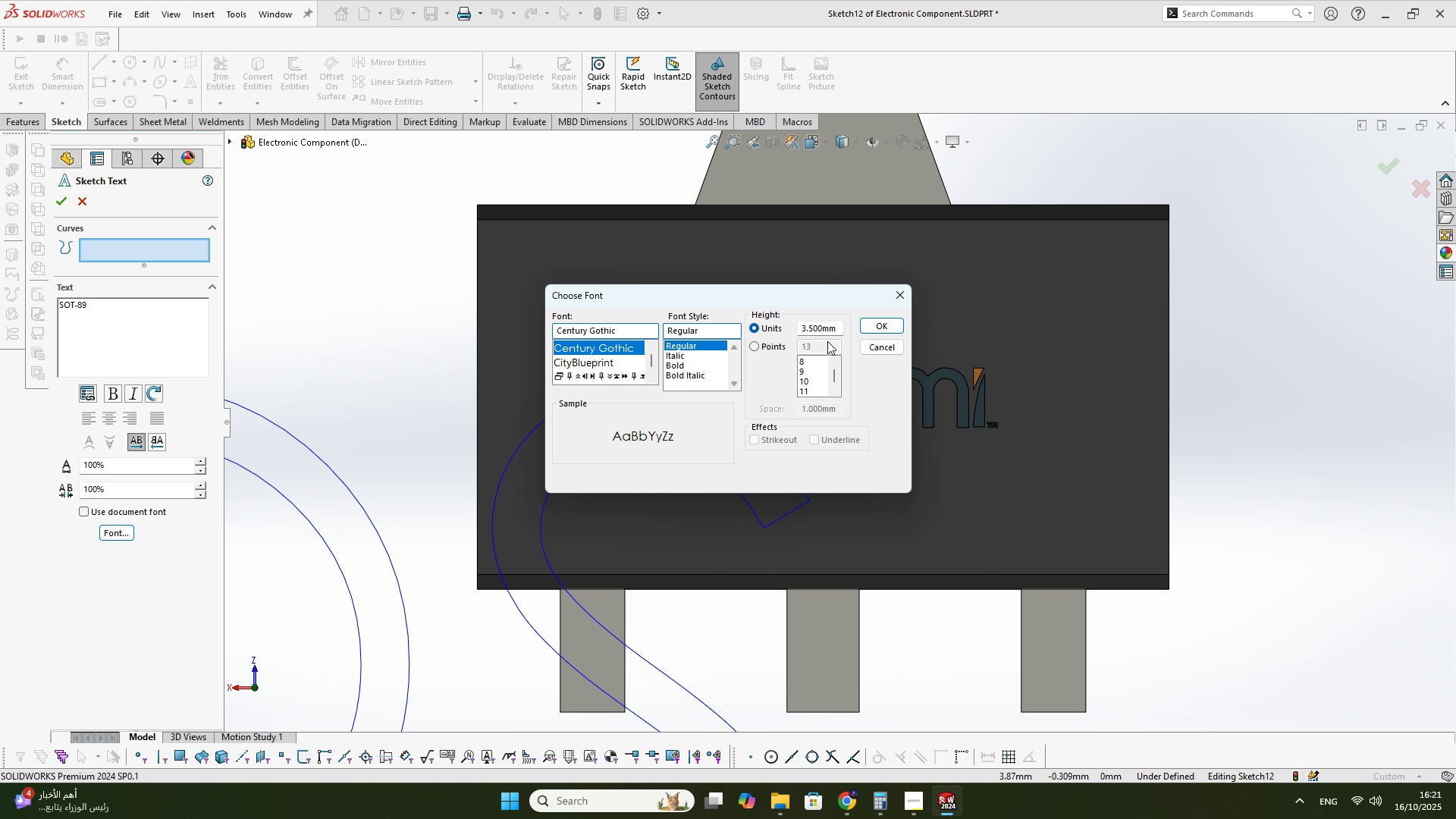 
left_click([820, 328])
 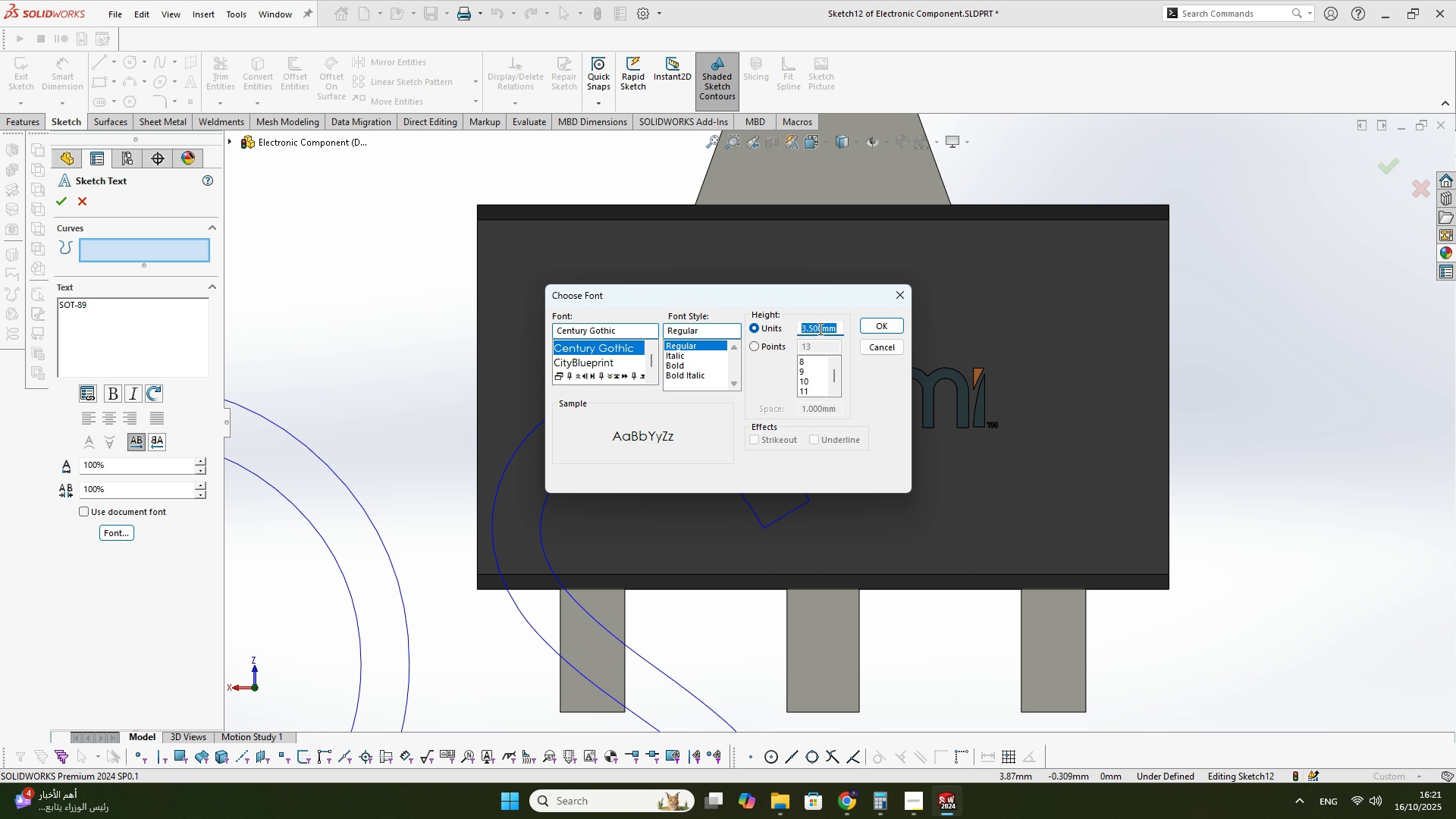 
key(Numpad0)
 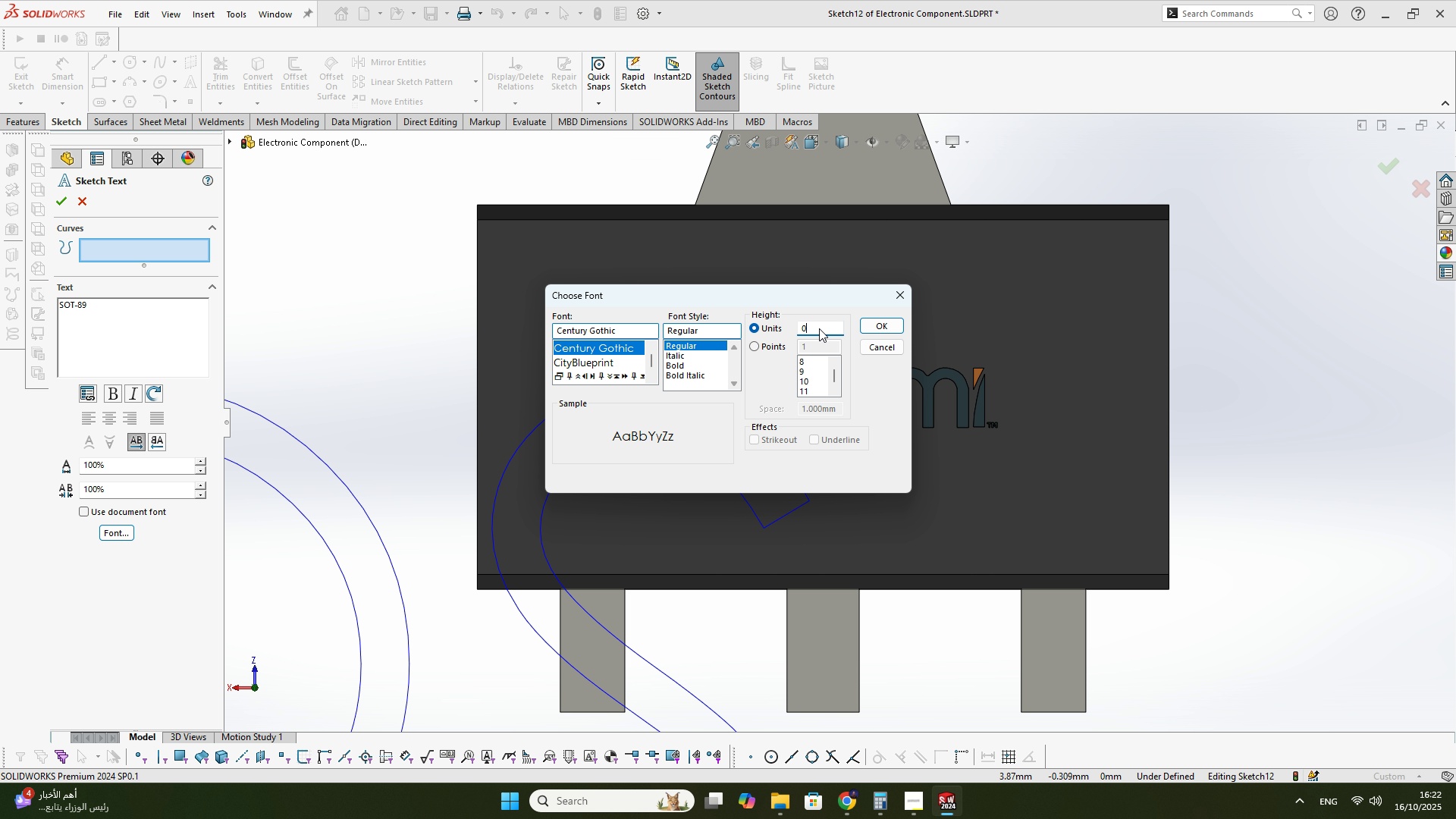 
key(NumpadDecimal)
 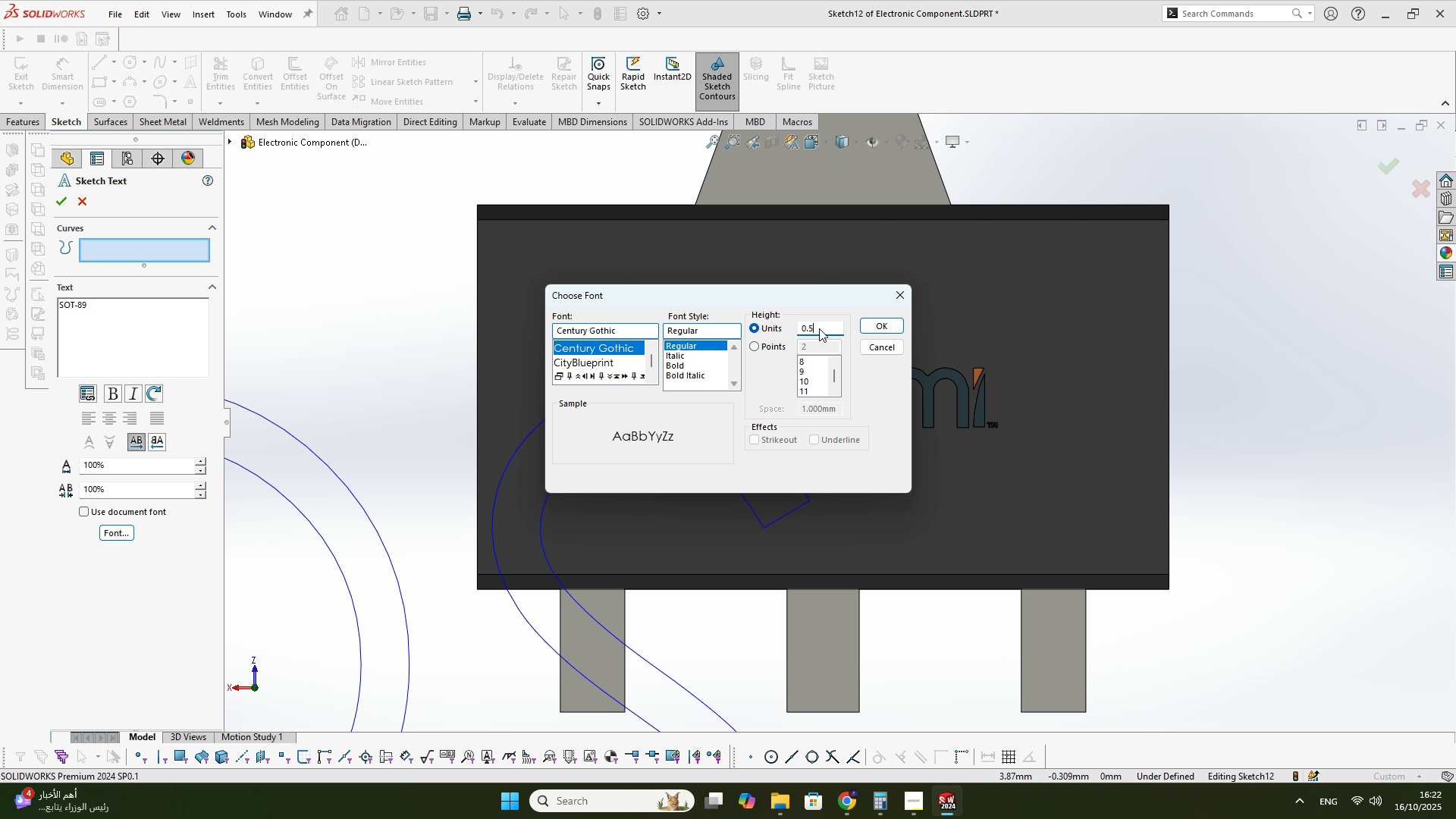 
key(Numpad5)
 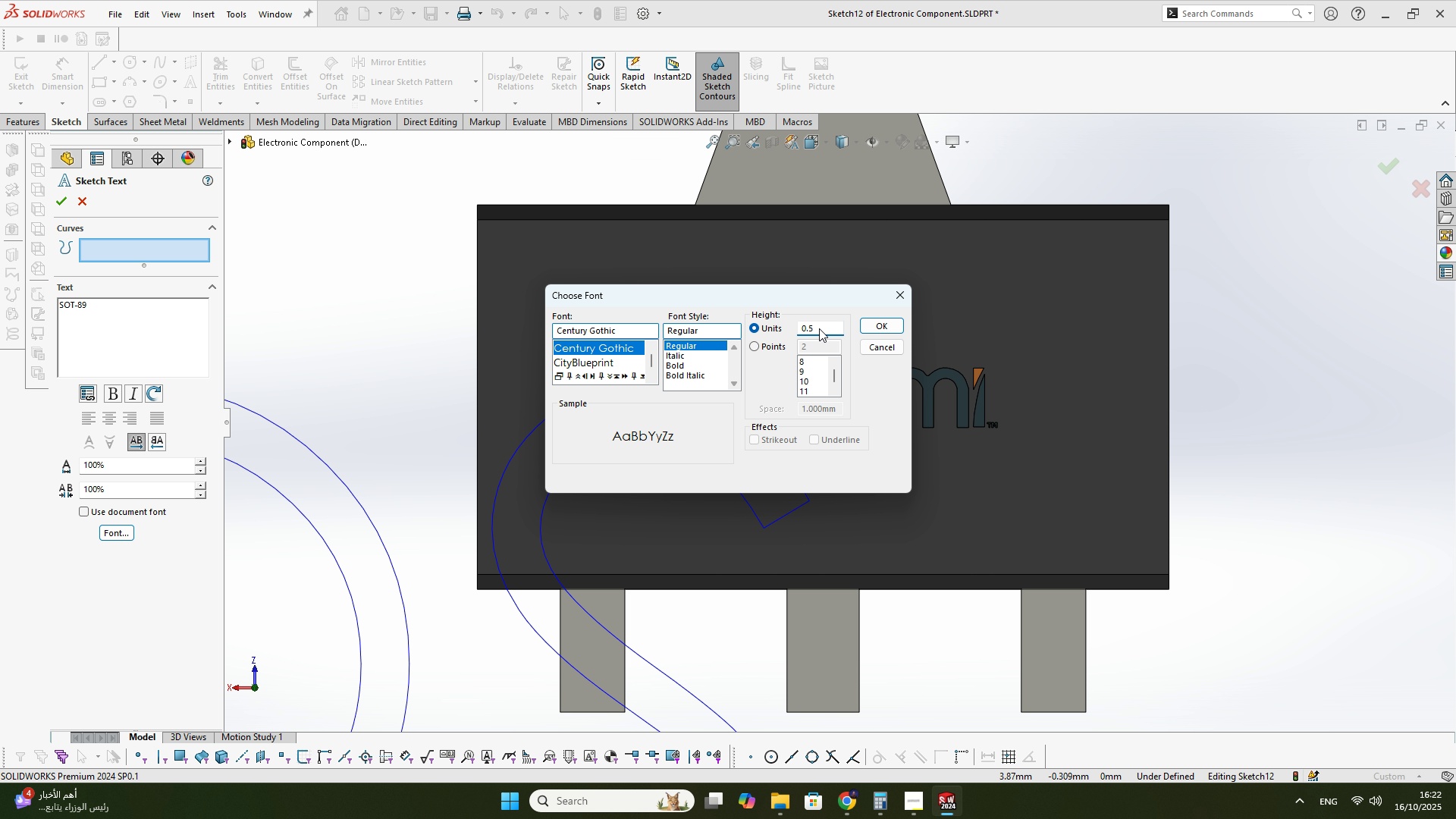 
key(NumpadEnter)
 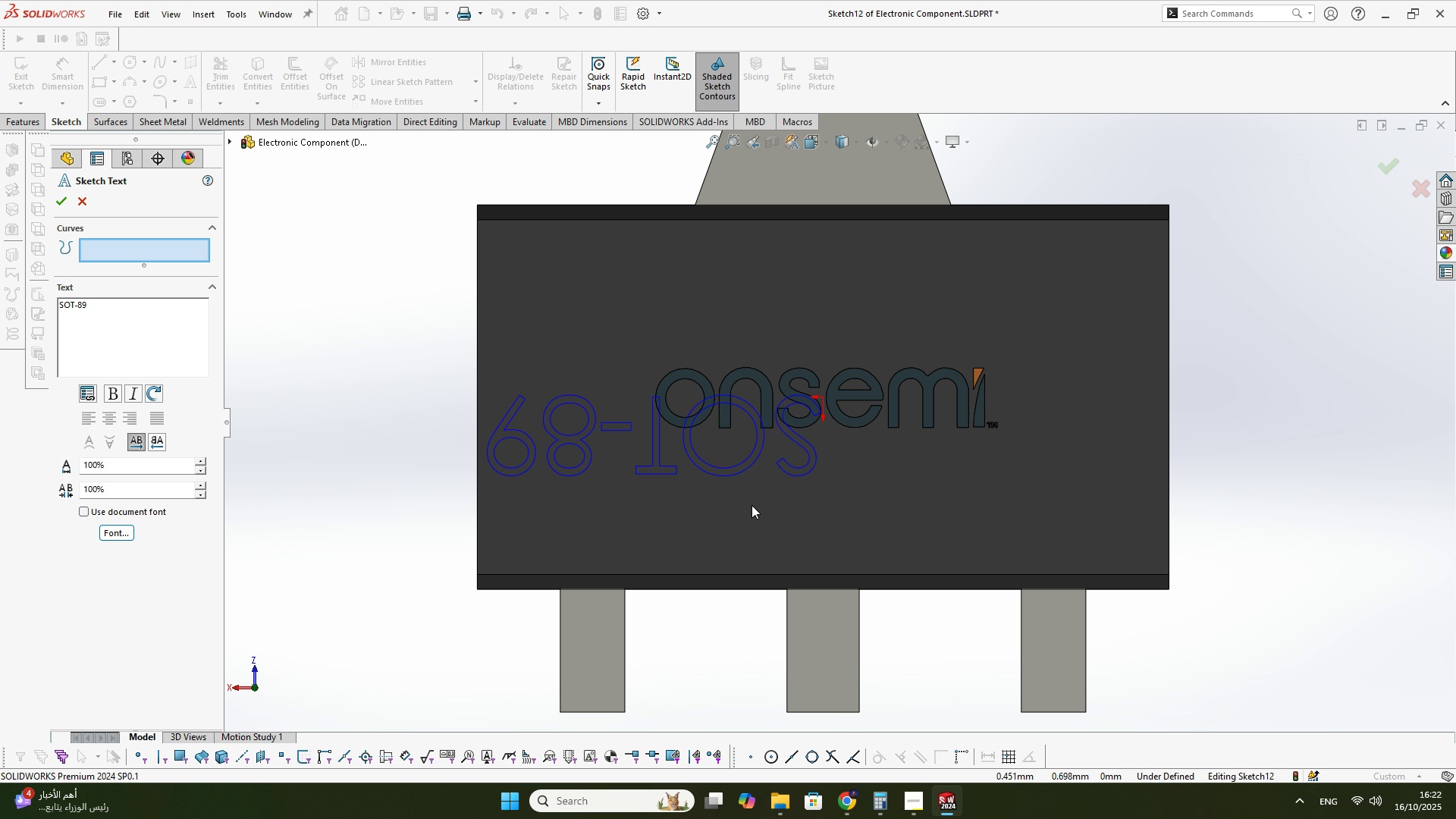 
left_click([752, 505])
 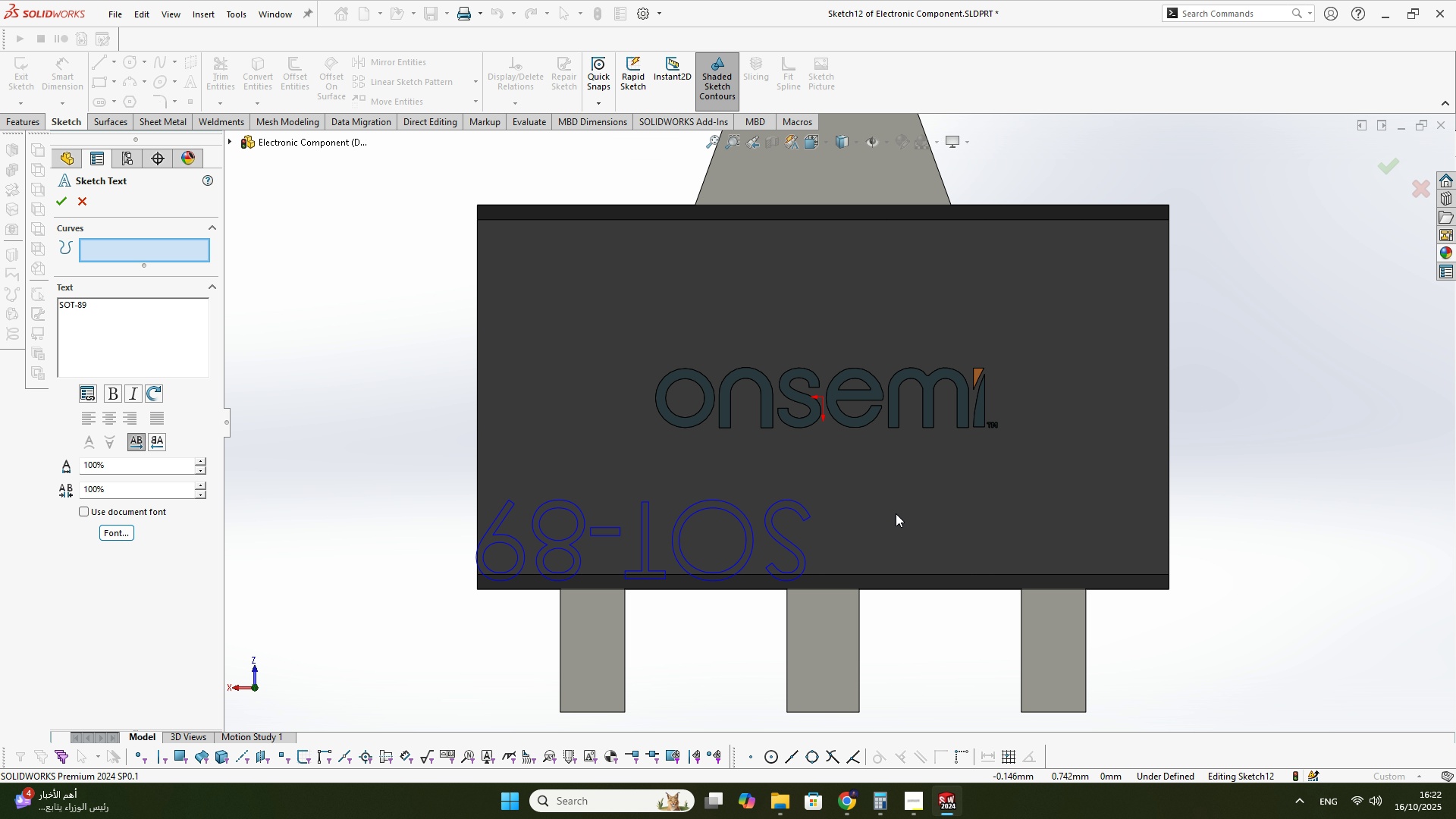 
double_click([1062, 499])
 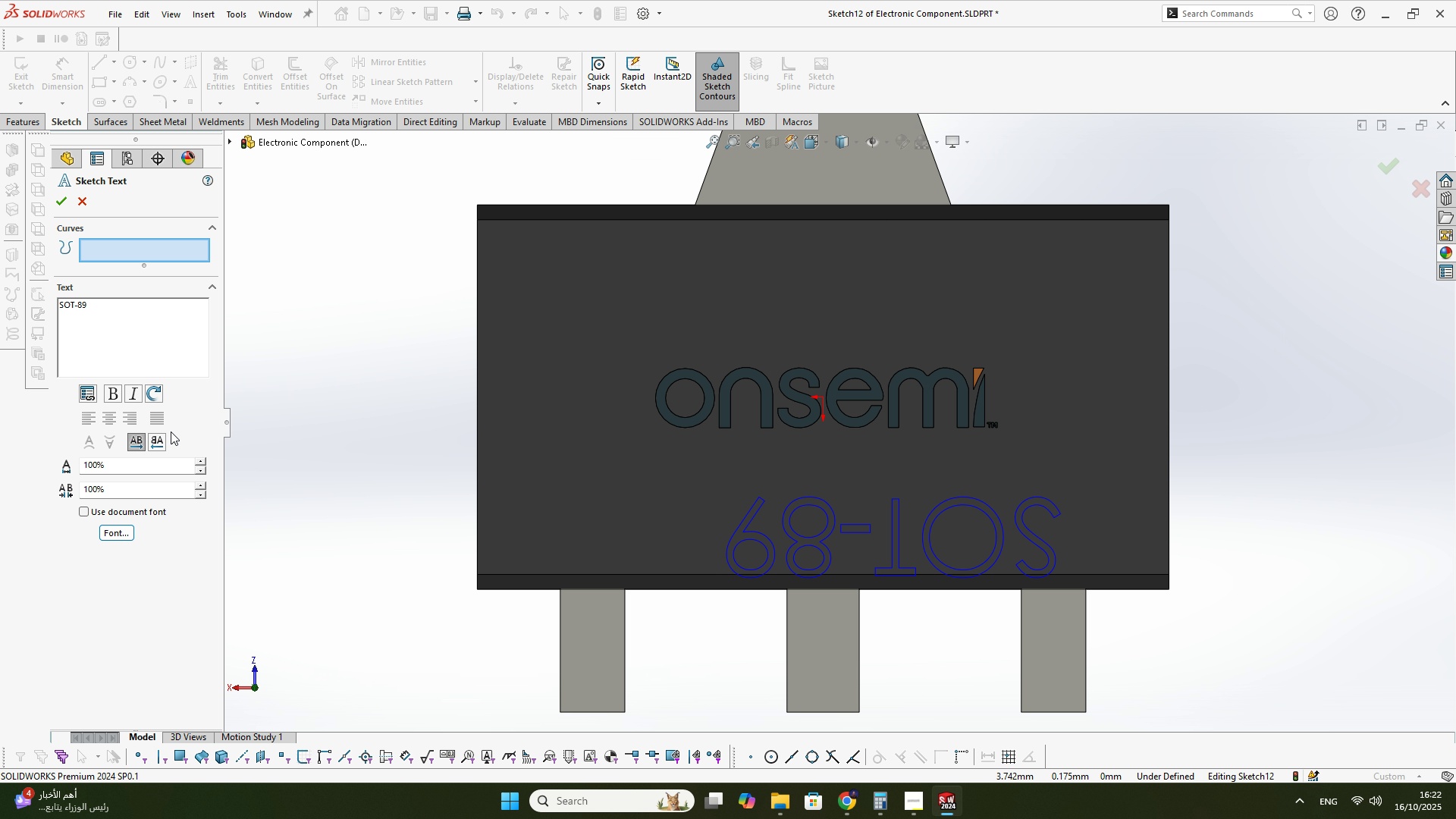 
left_click([156, 440])
 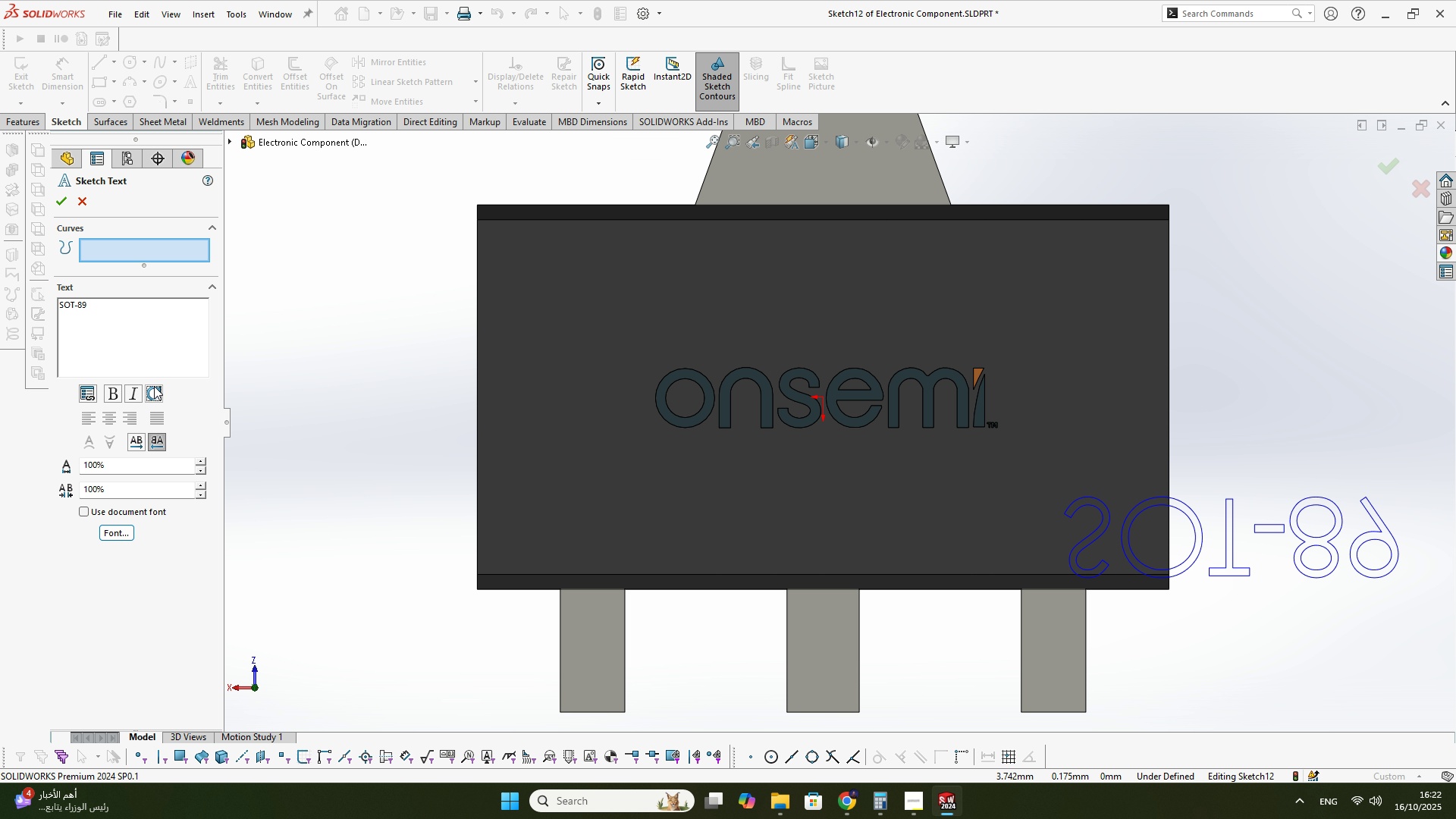 
left_click([160, 384])
 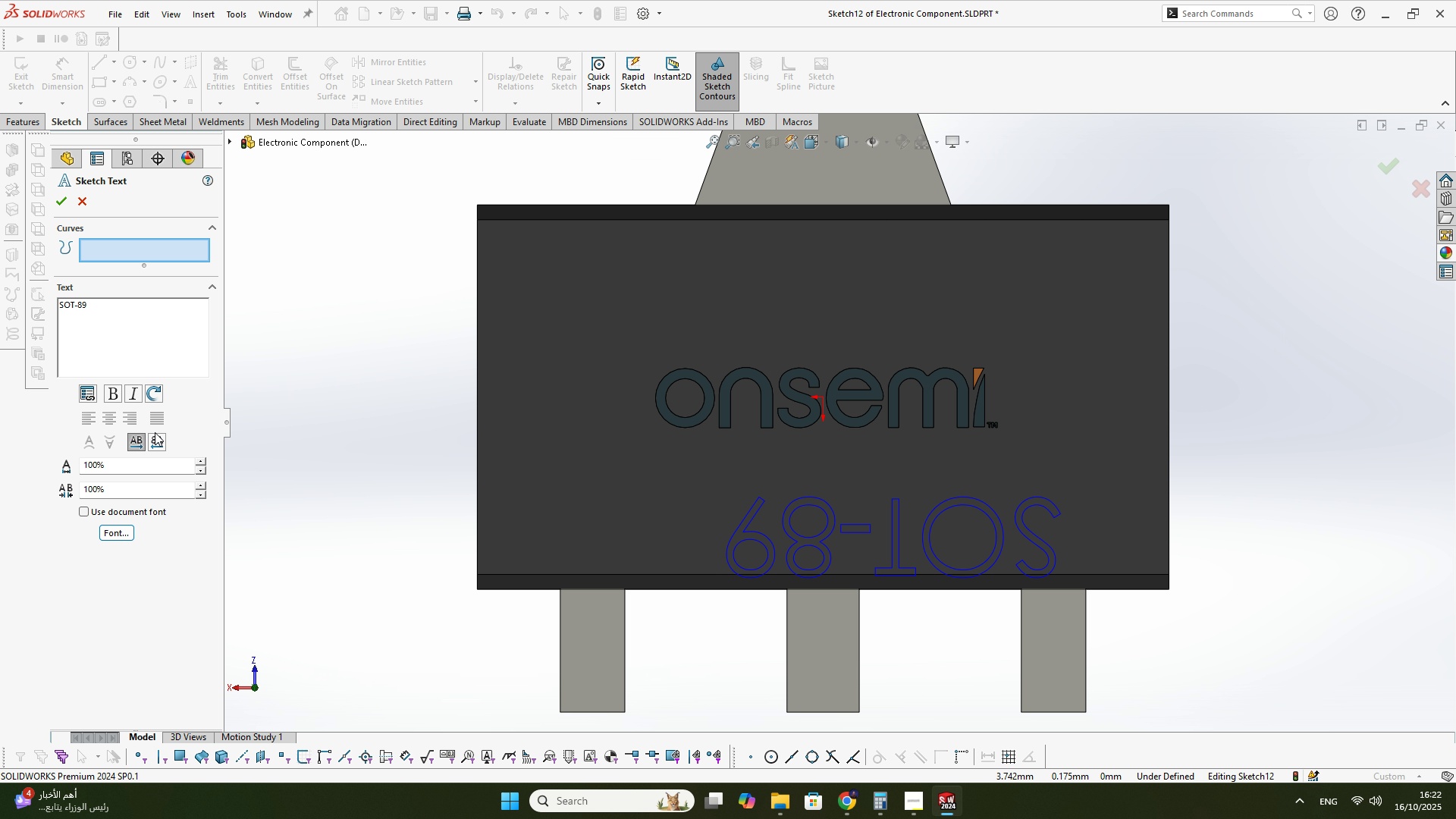 
left_click([158, 440])
 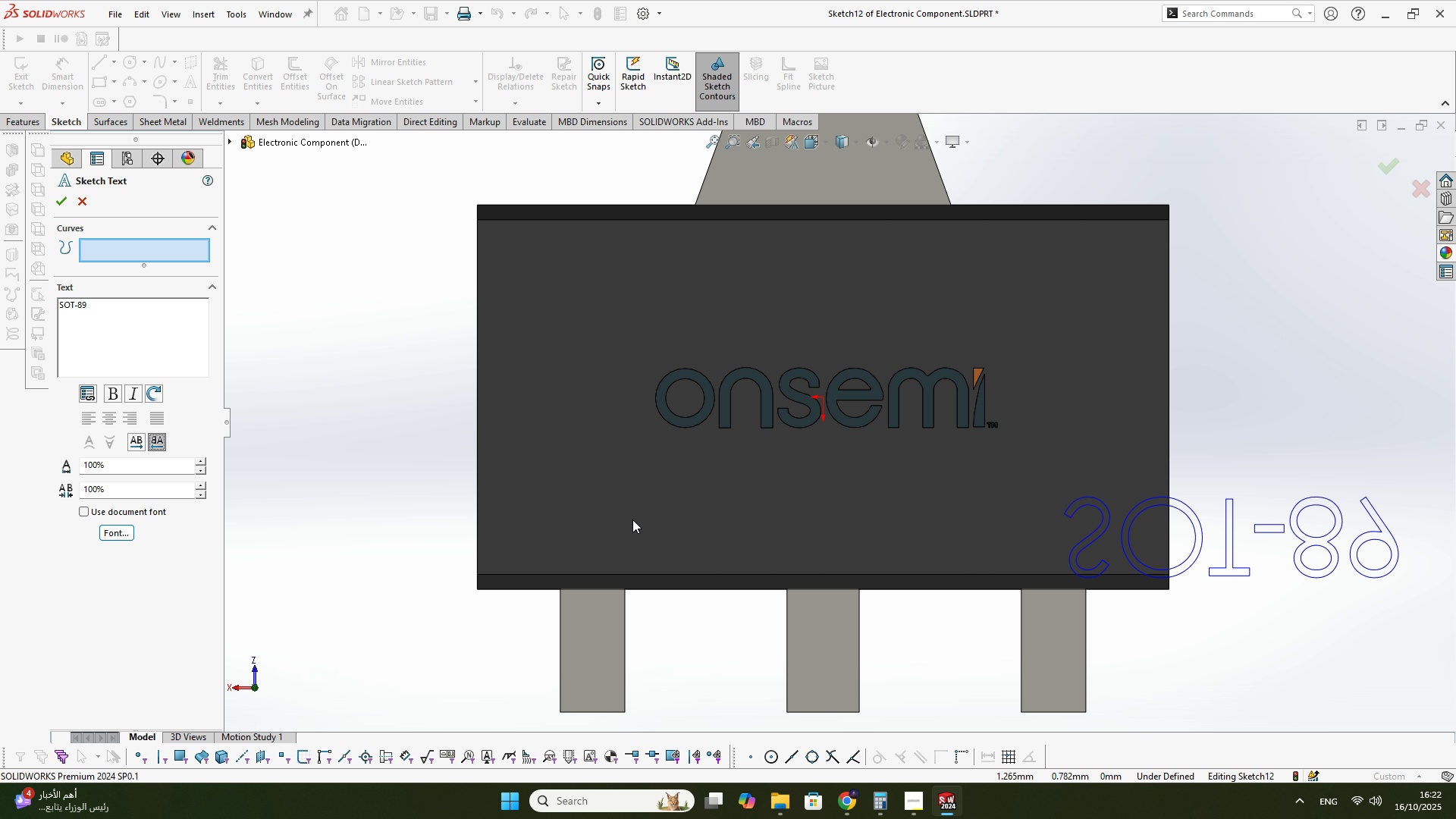 
left_click([634, 520])
 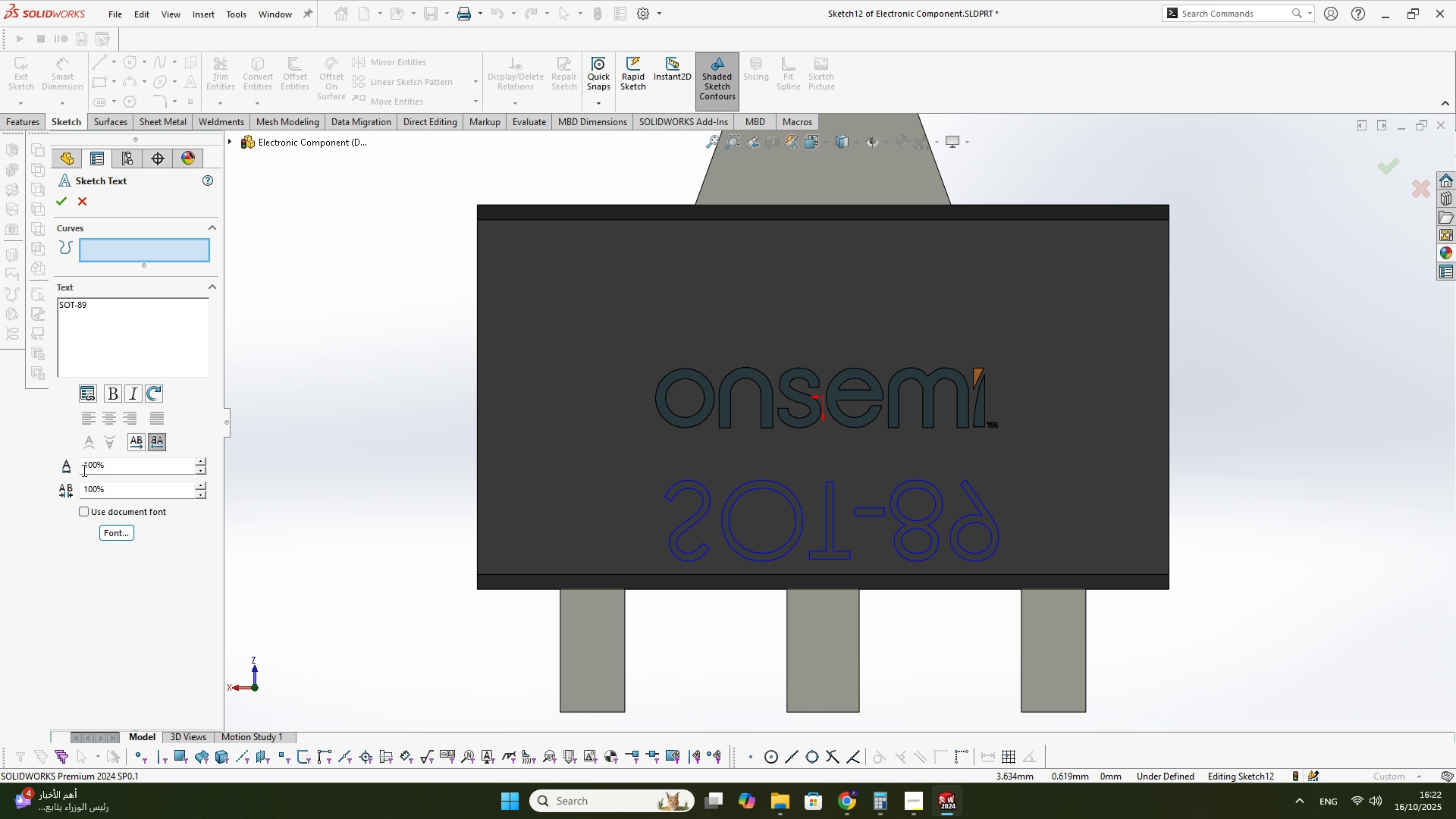 
left_click_drag(start_coordinate=[95, 326], to_coordinate=[98, 321])
 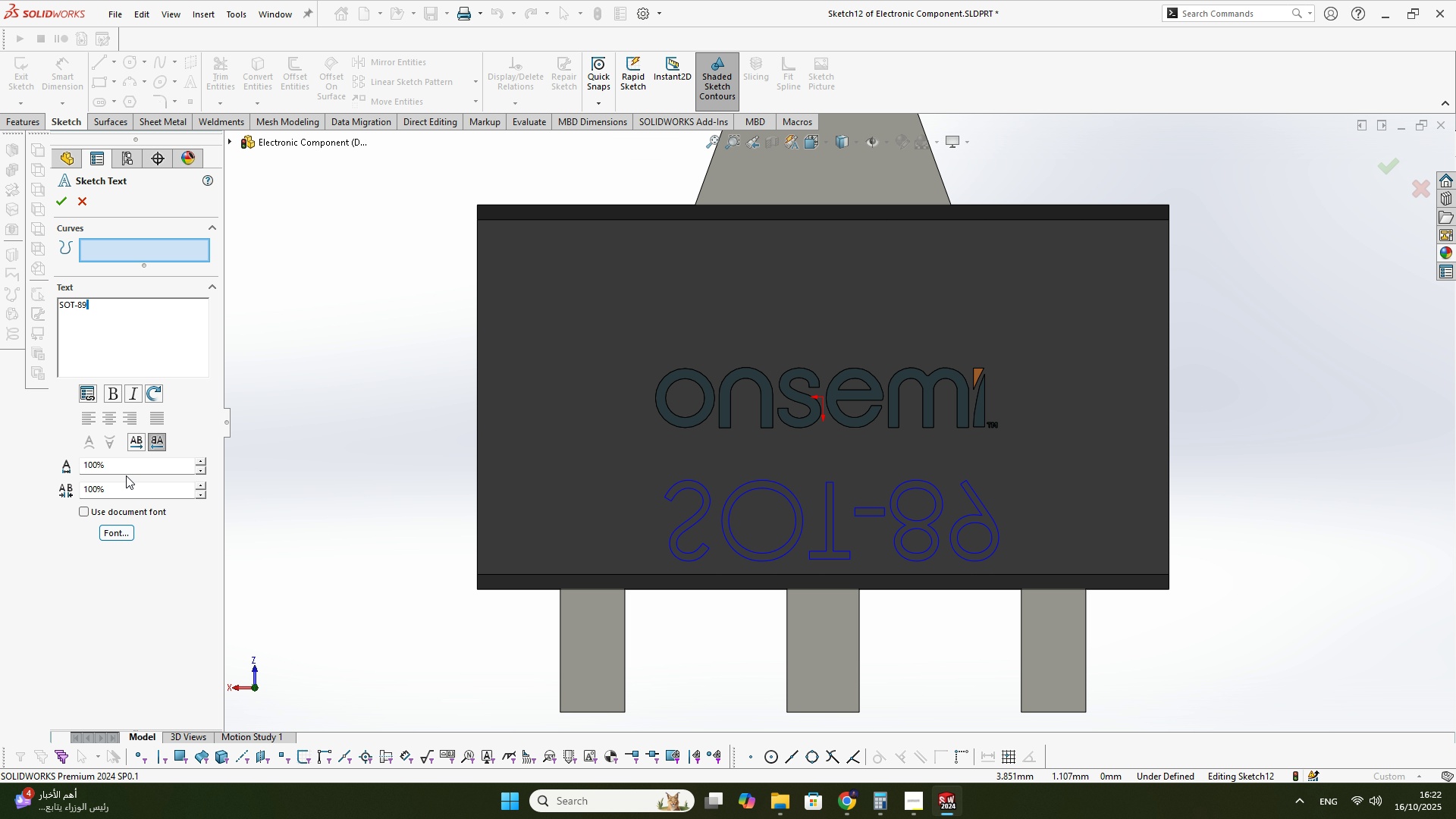 
left_click([139, 447])
 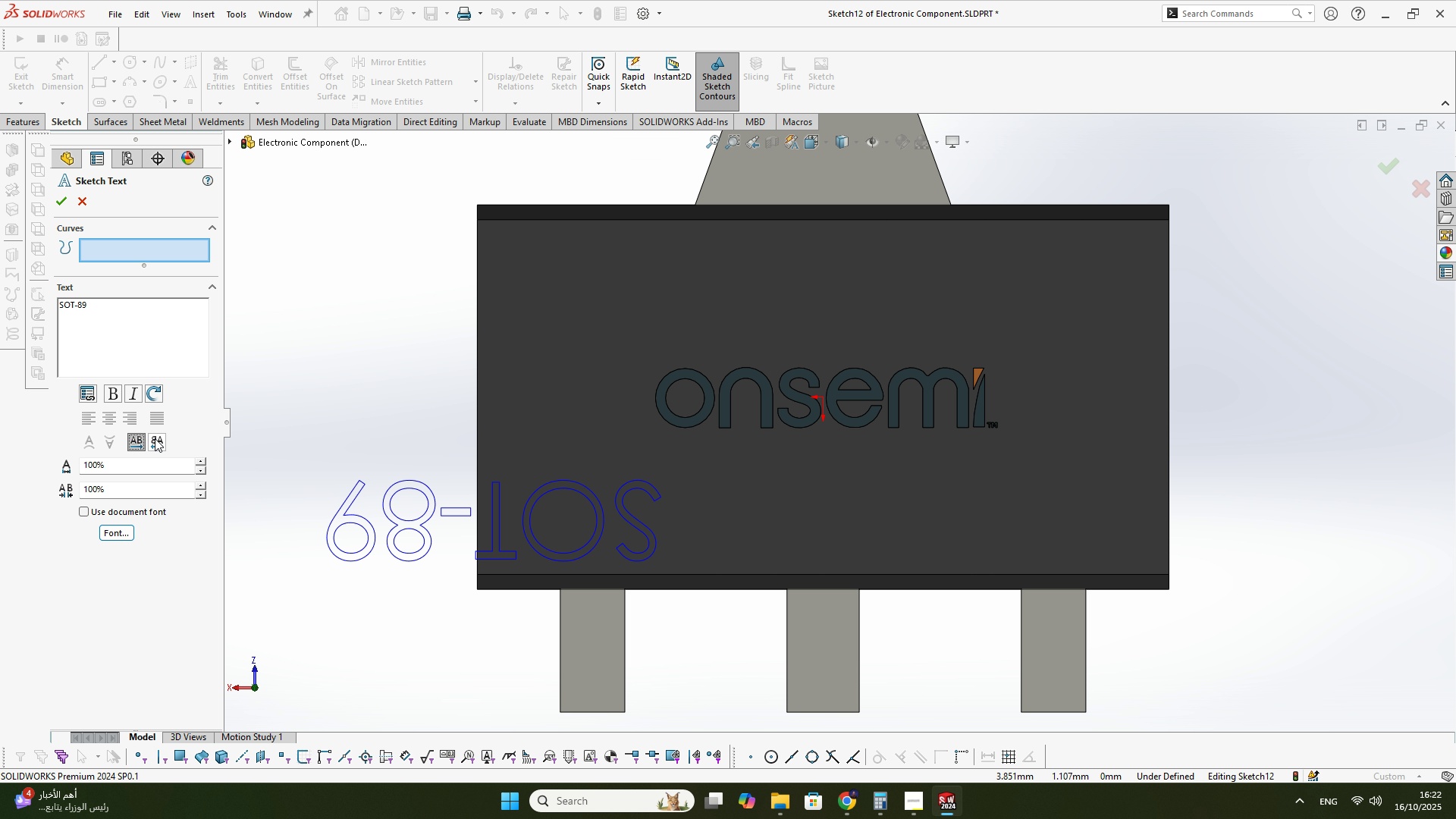 
left_click([155, 438])
 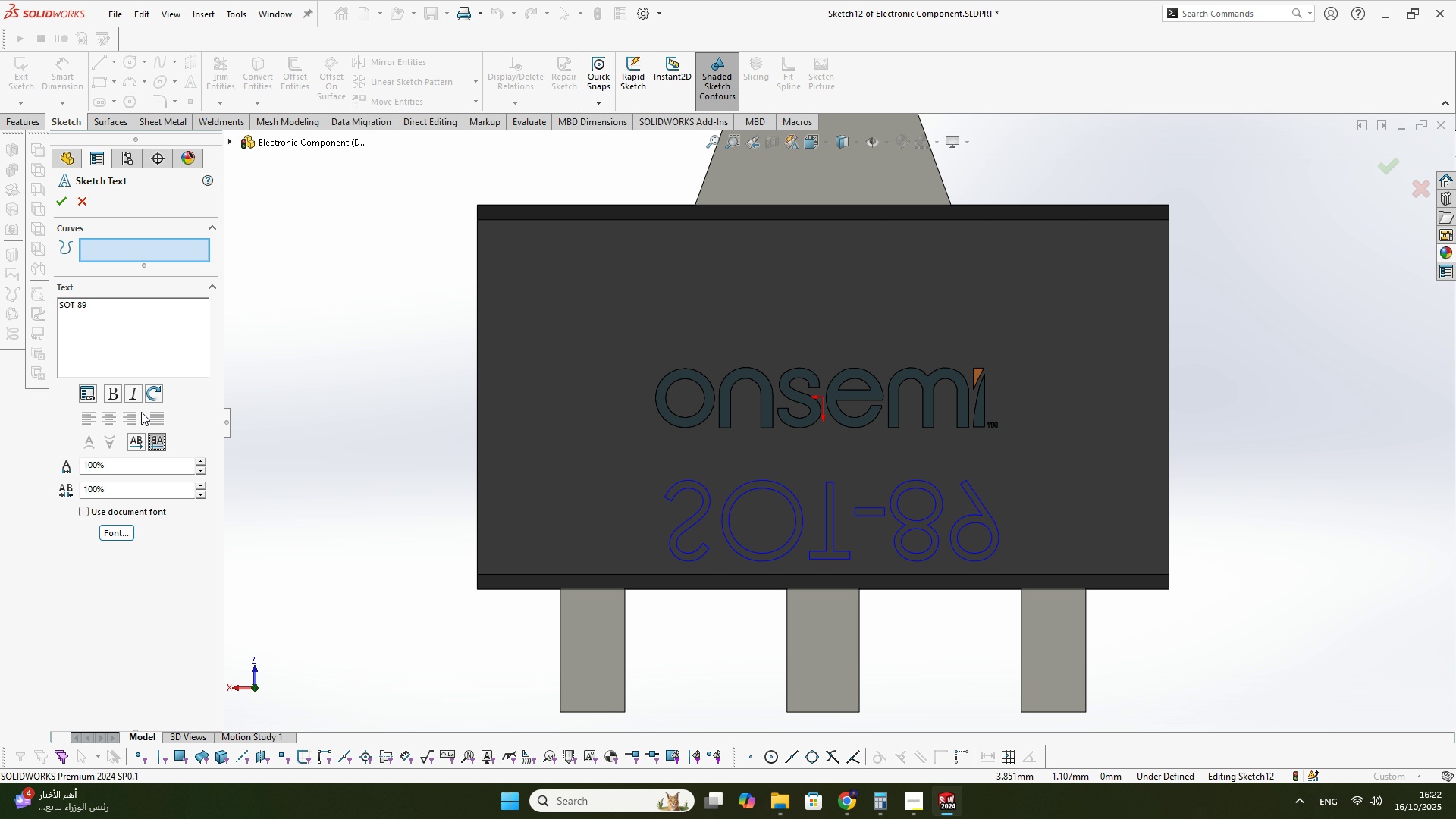 
left_click_drag(start_coordinate=[149, 400], to_coordinate=[155, 394])
 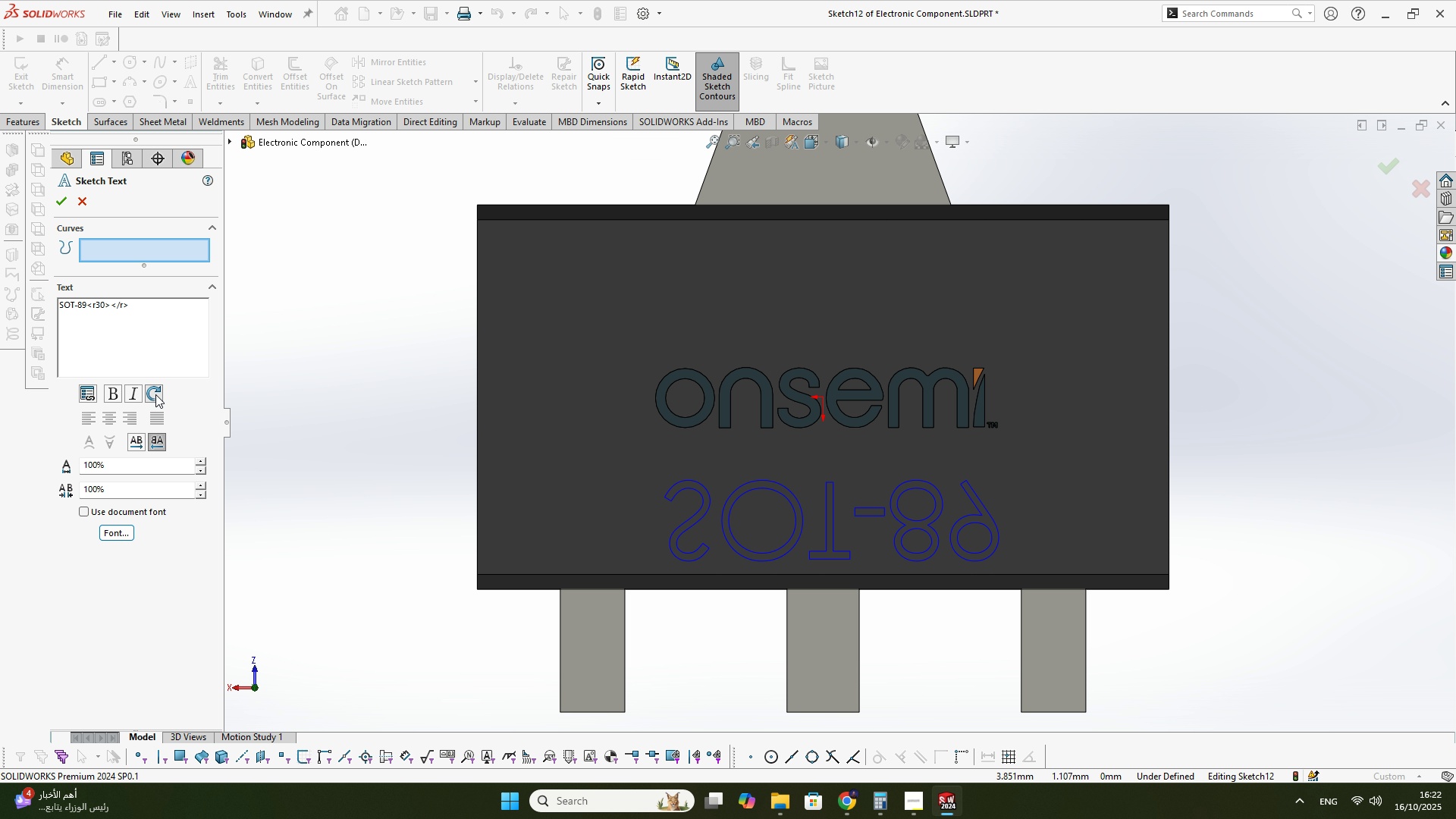 
double_click([155, 394])
 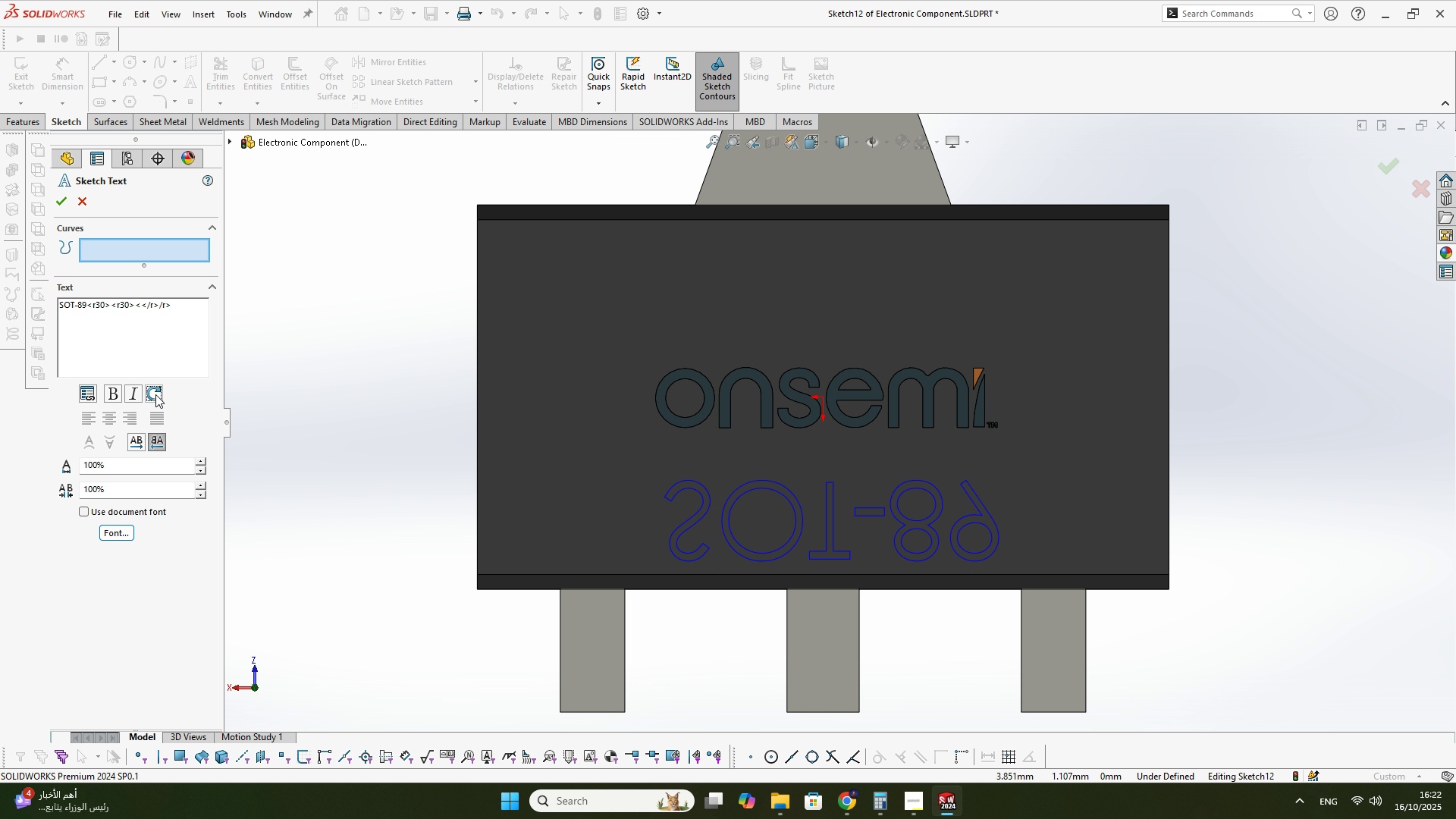 
left_click([155, 394])
 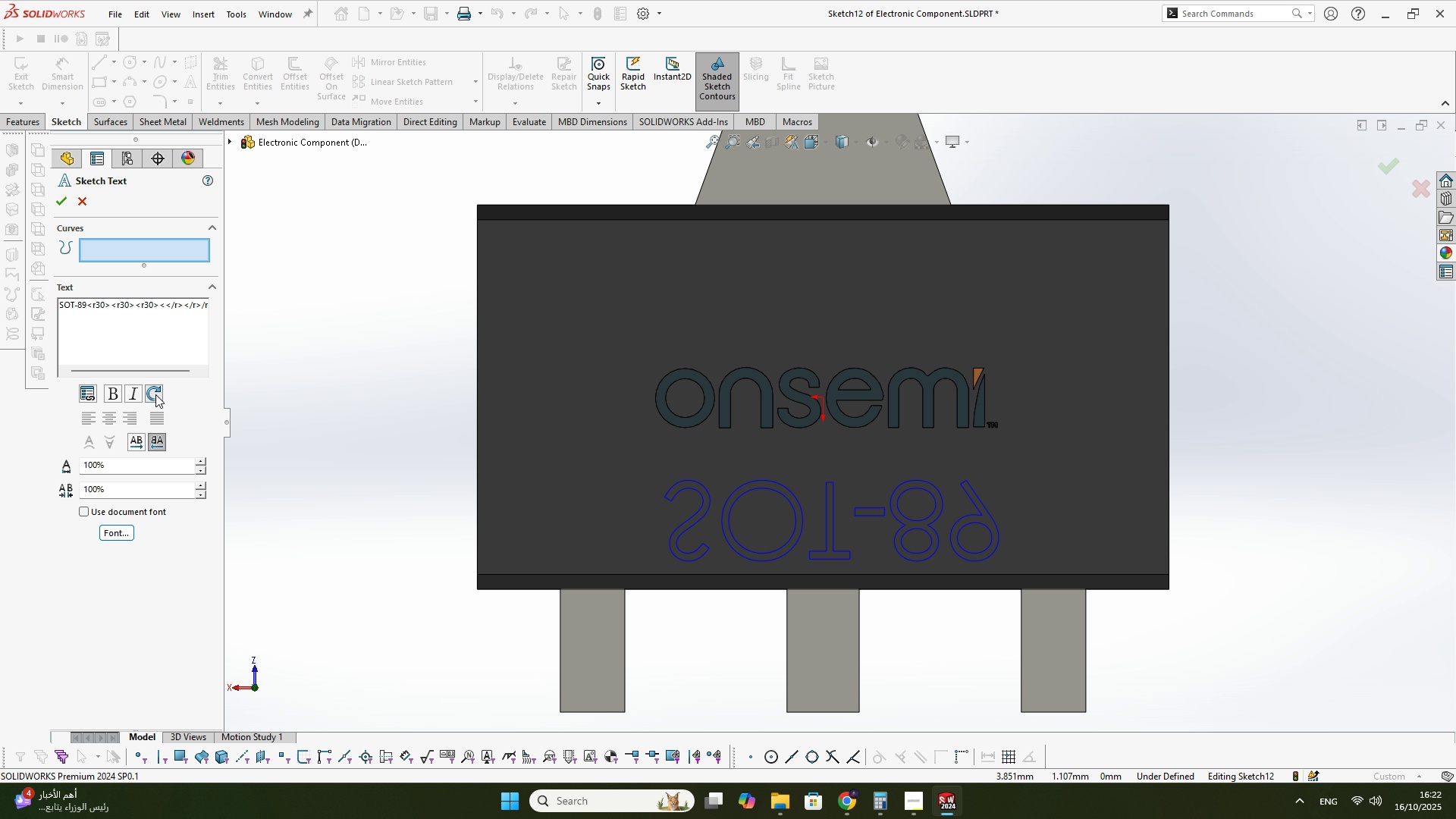 
left_click([155, 394])
 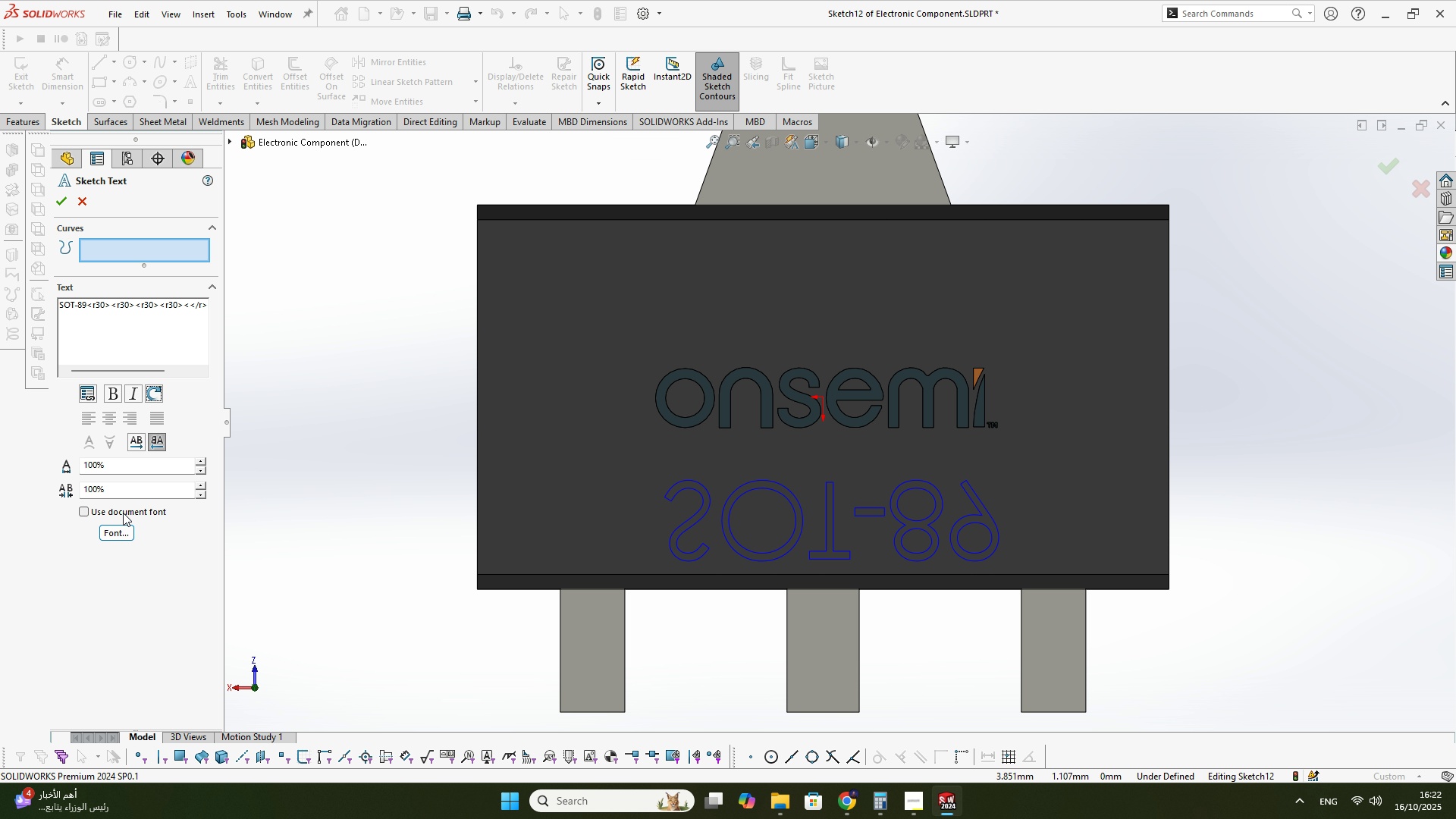 
left_click([123, 513])
 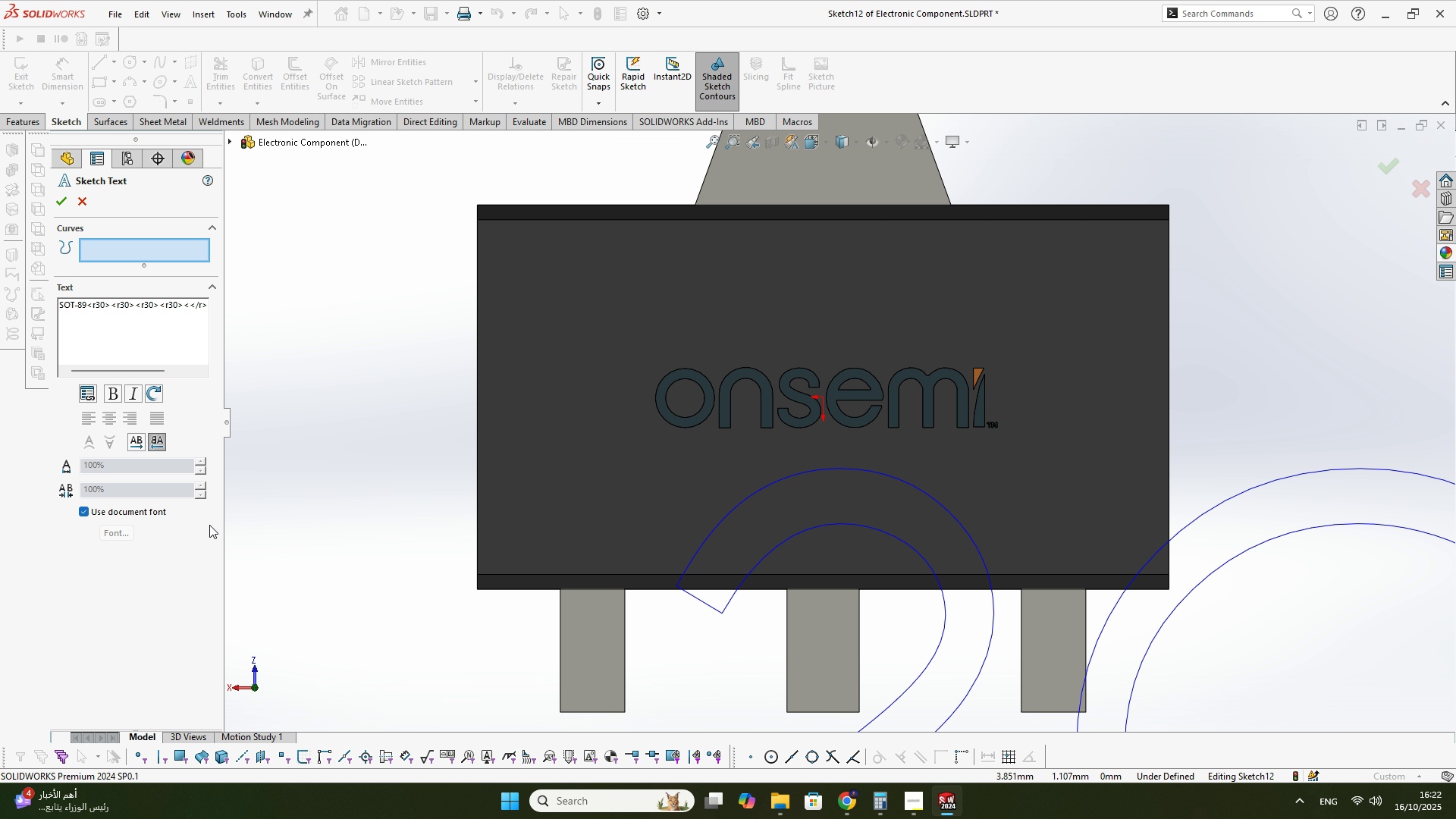 
scroll: coordinate [1046, 494], scroll_direction: up, amount: 6.0
 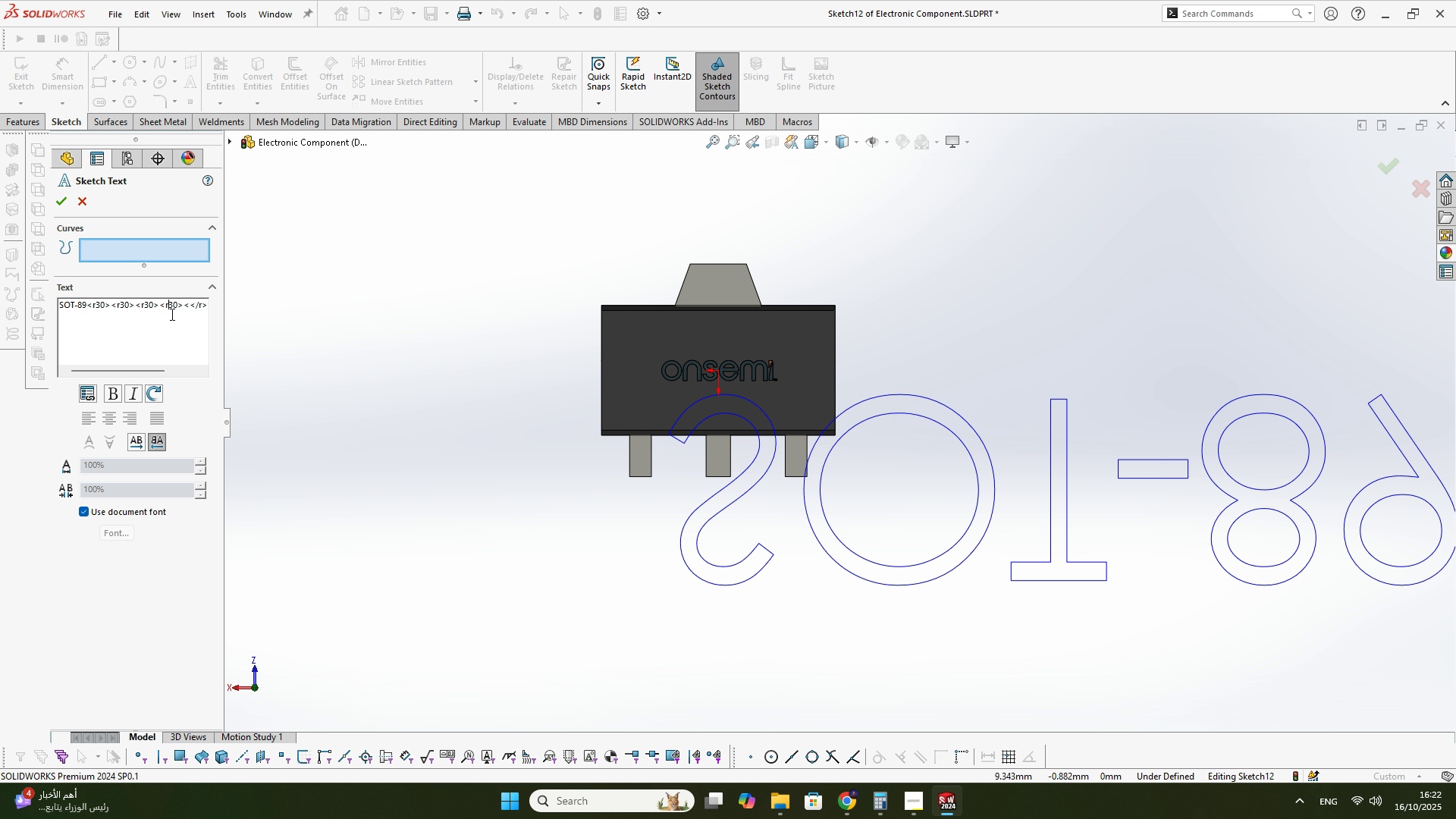 
double_click([171, 314])
 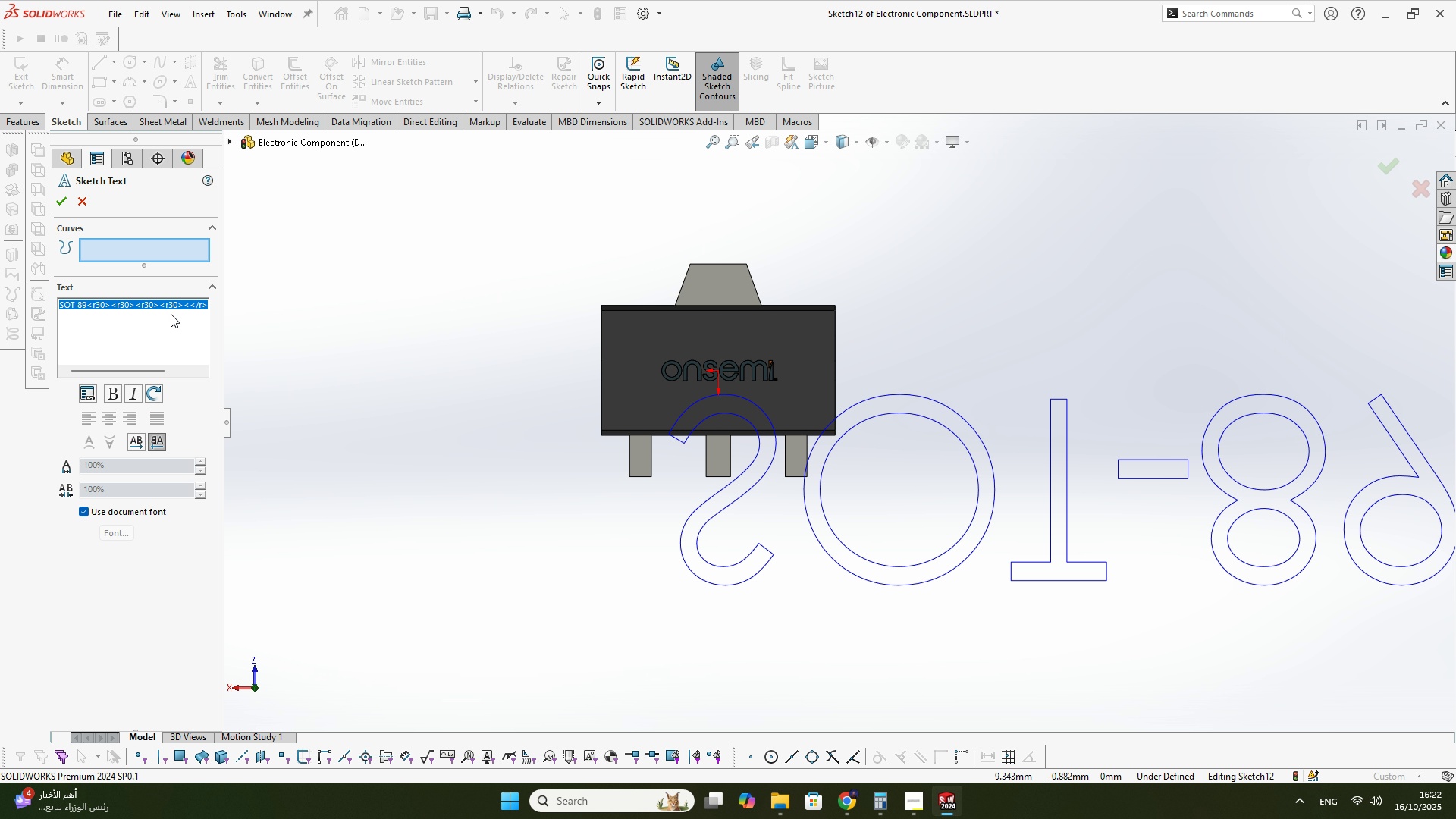 
triple_click([171, 314])
 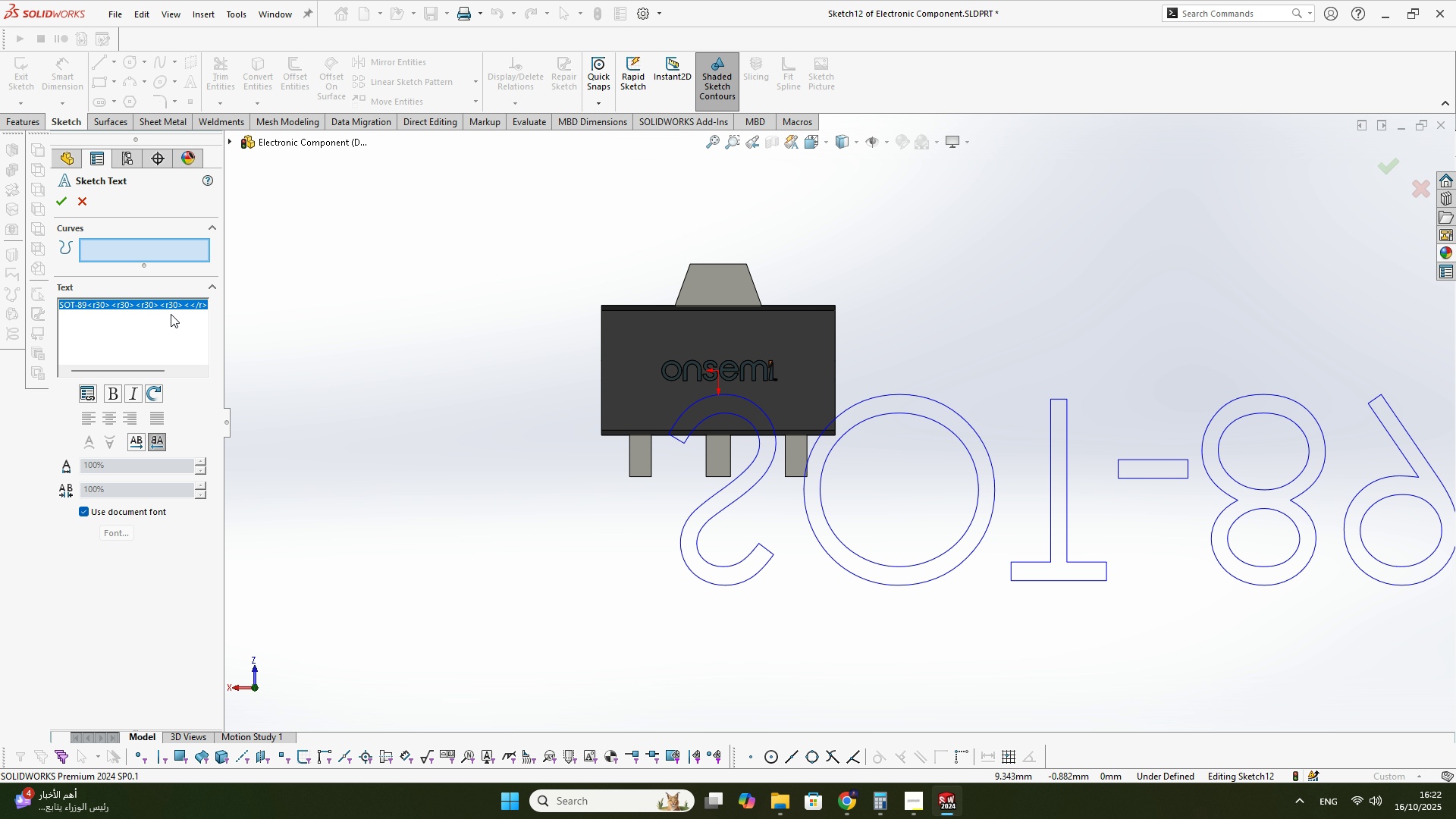 
type(sot)
 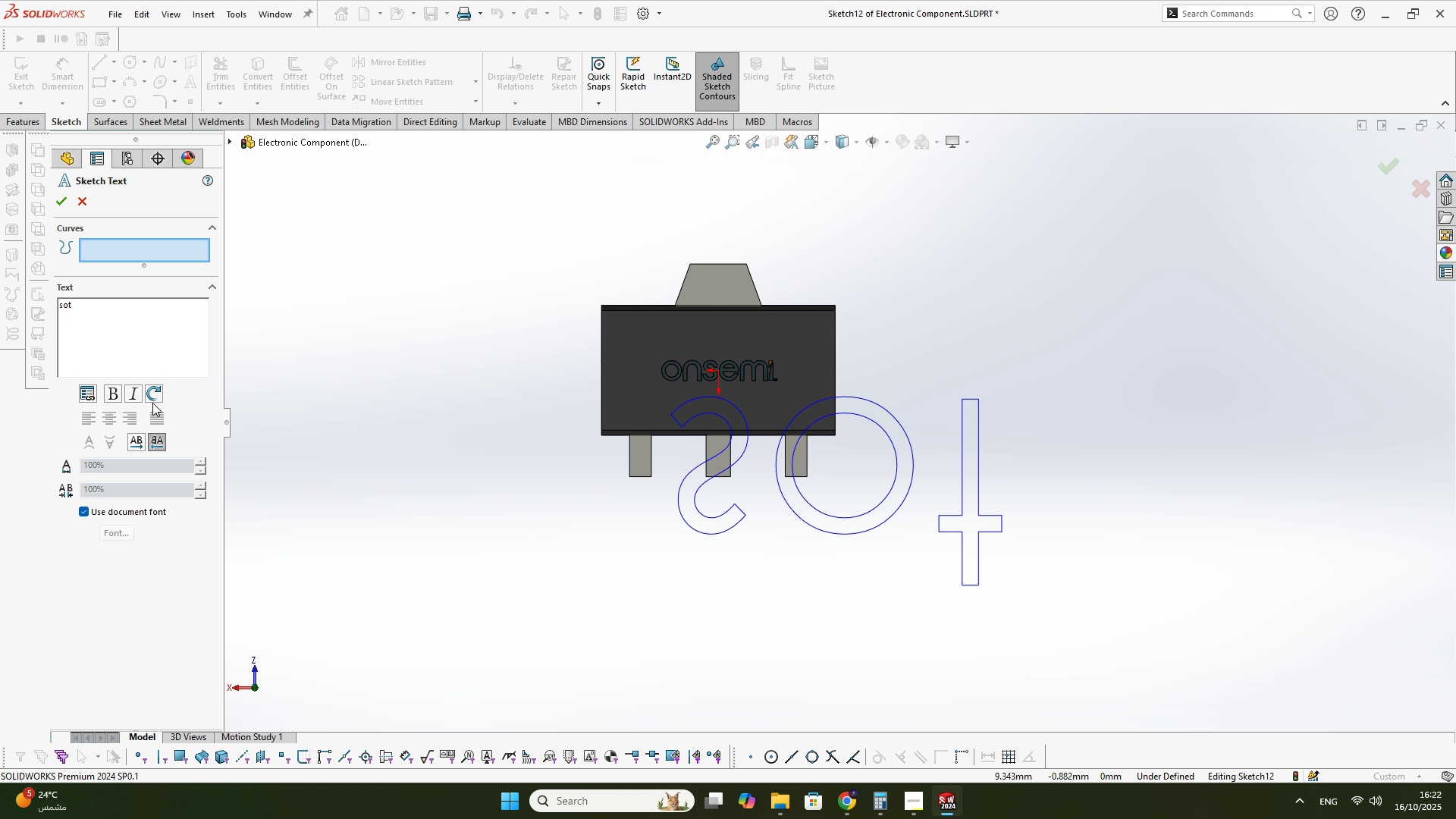 
double_click([163, 393])
 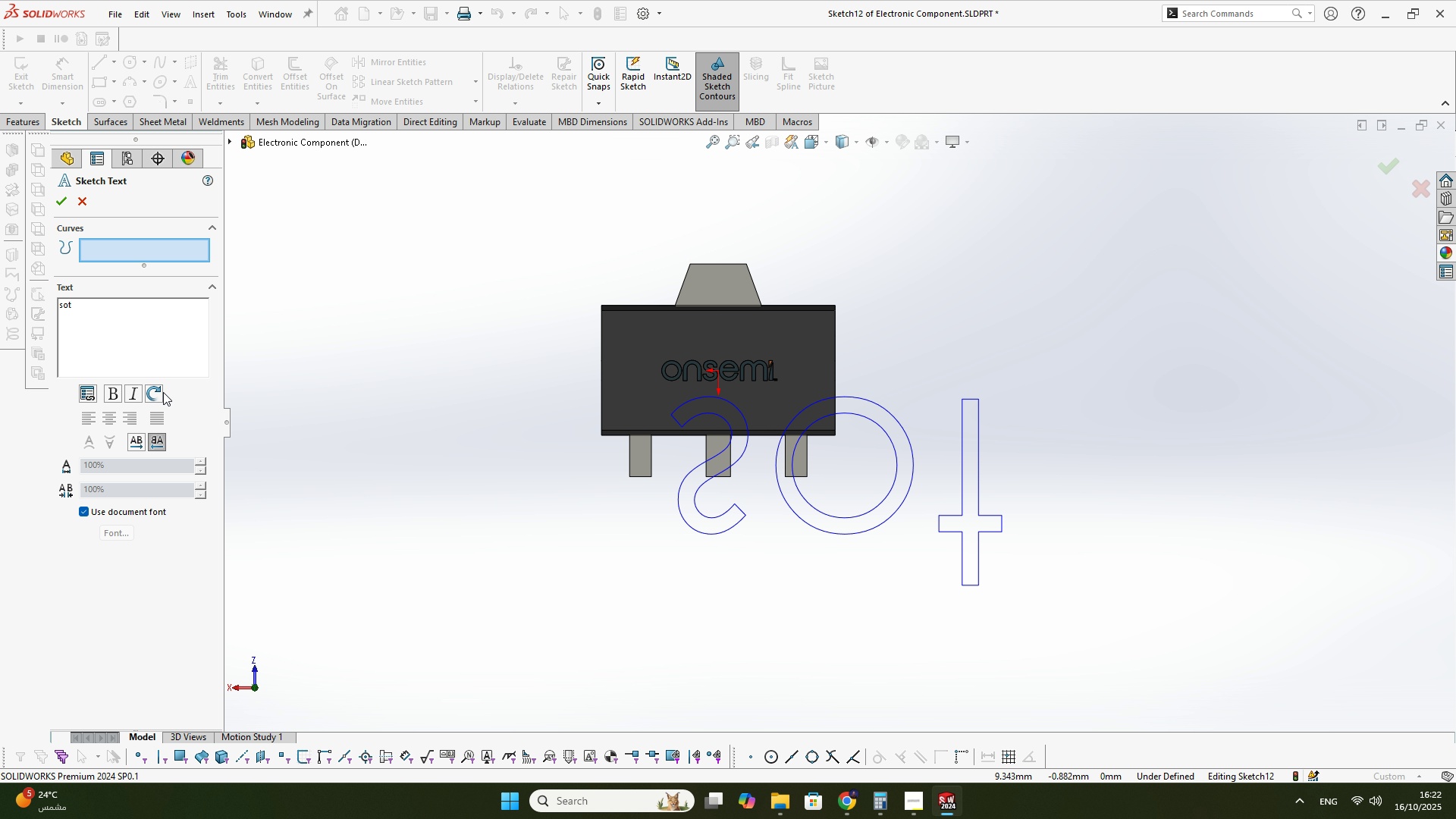 
left_click([163, 392])
 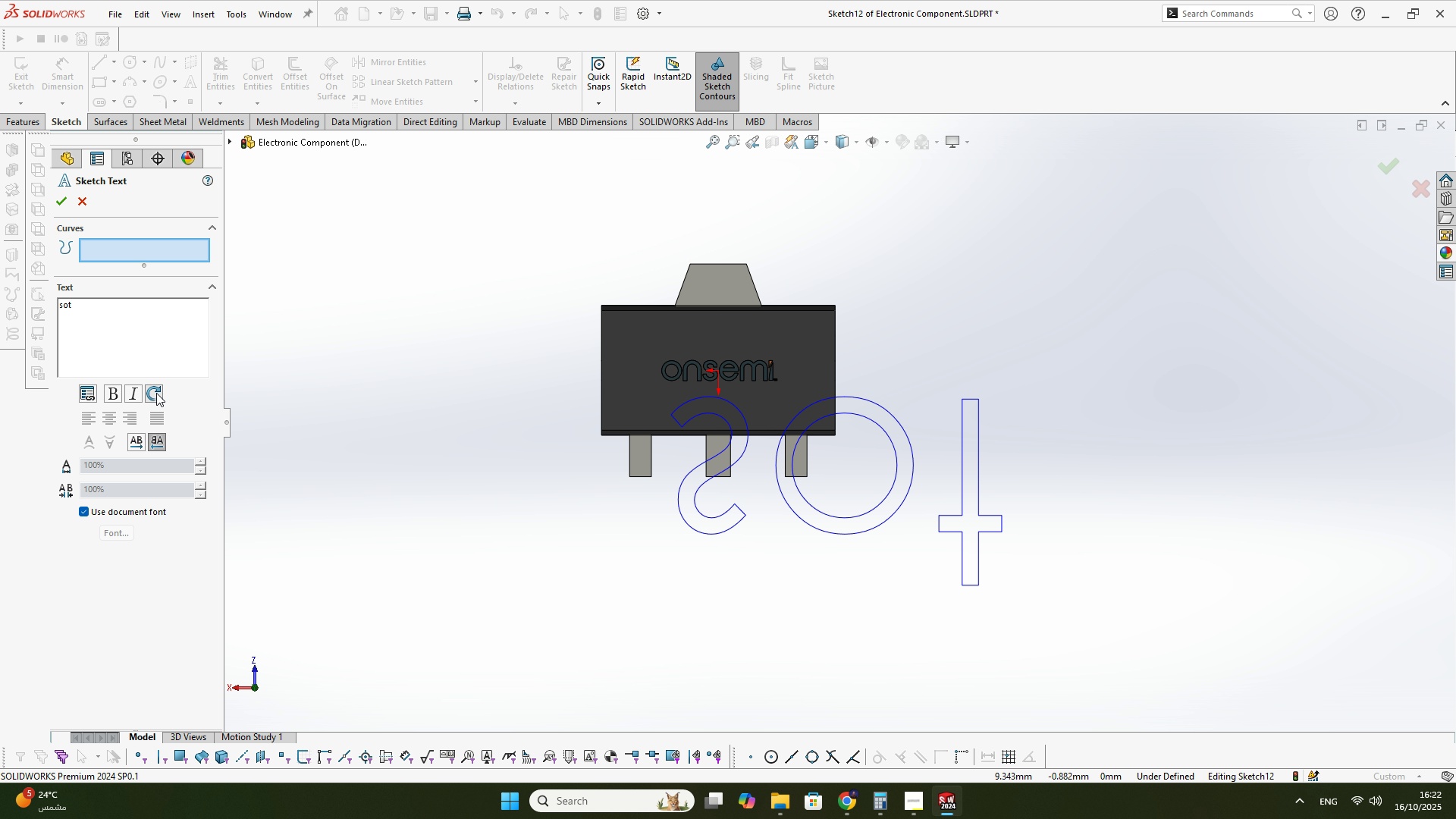 
left_click([156, 393])
 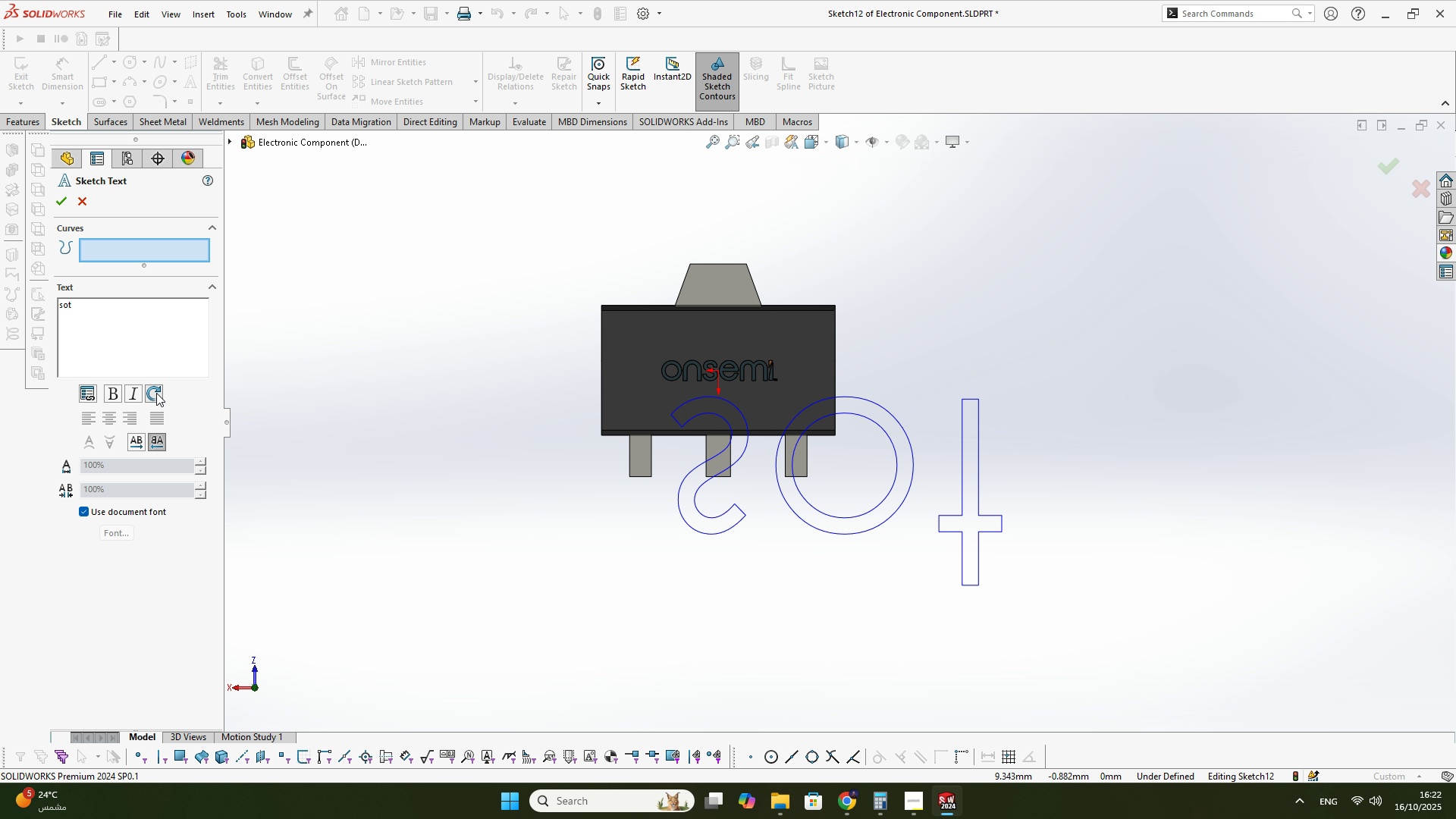 
left_click([156, 393])
 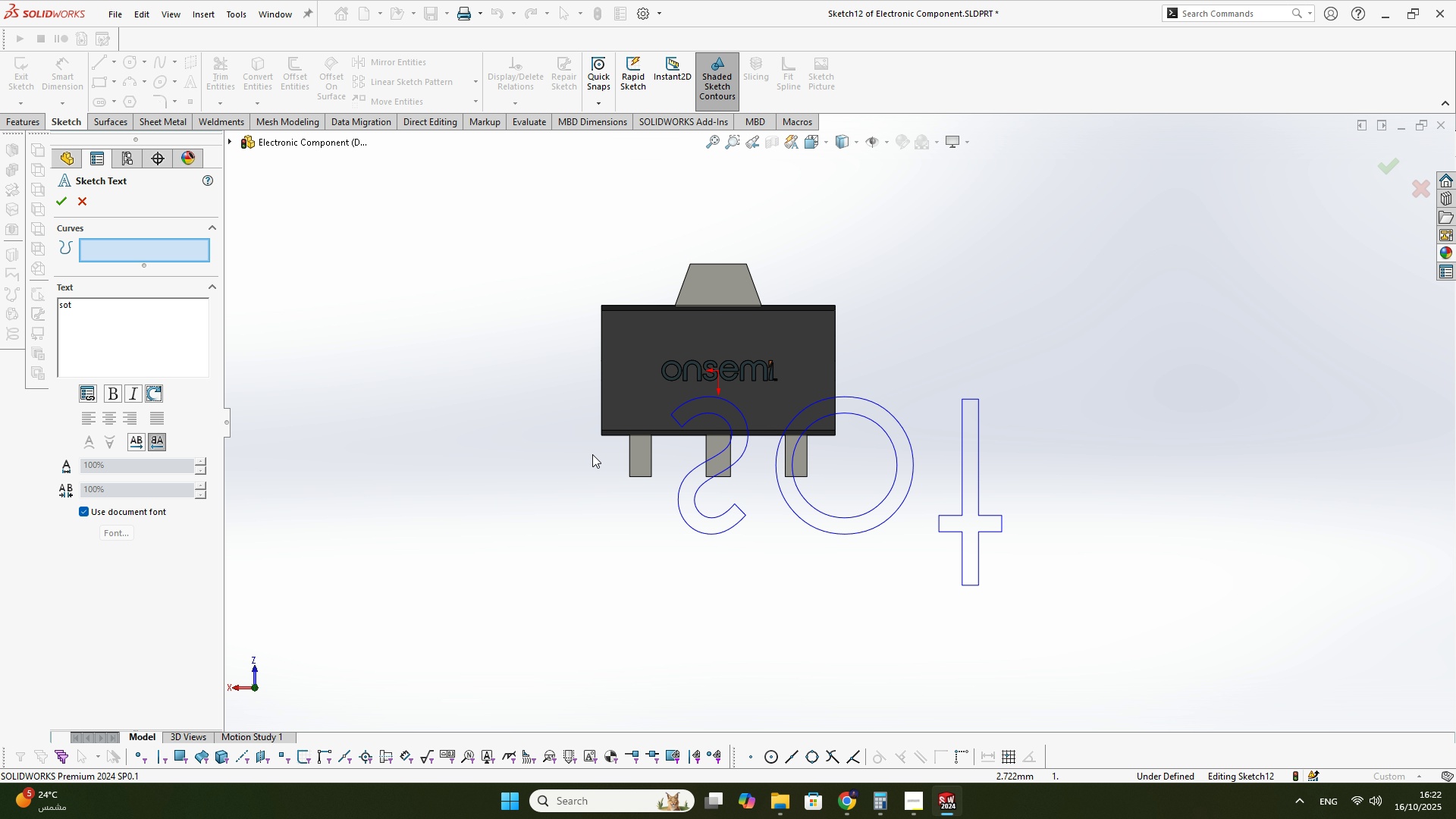 
scroll: coordinate [723, 451], scroll_direction: down, amount: 3.0
 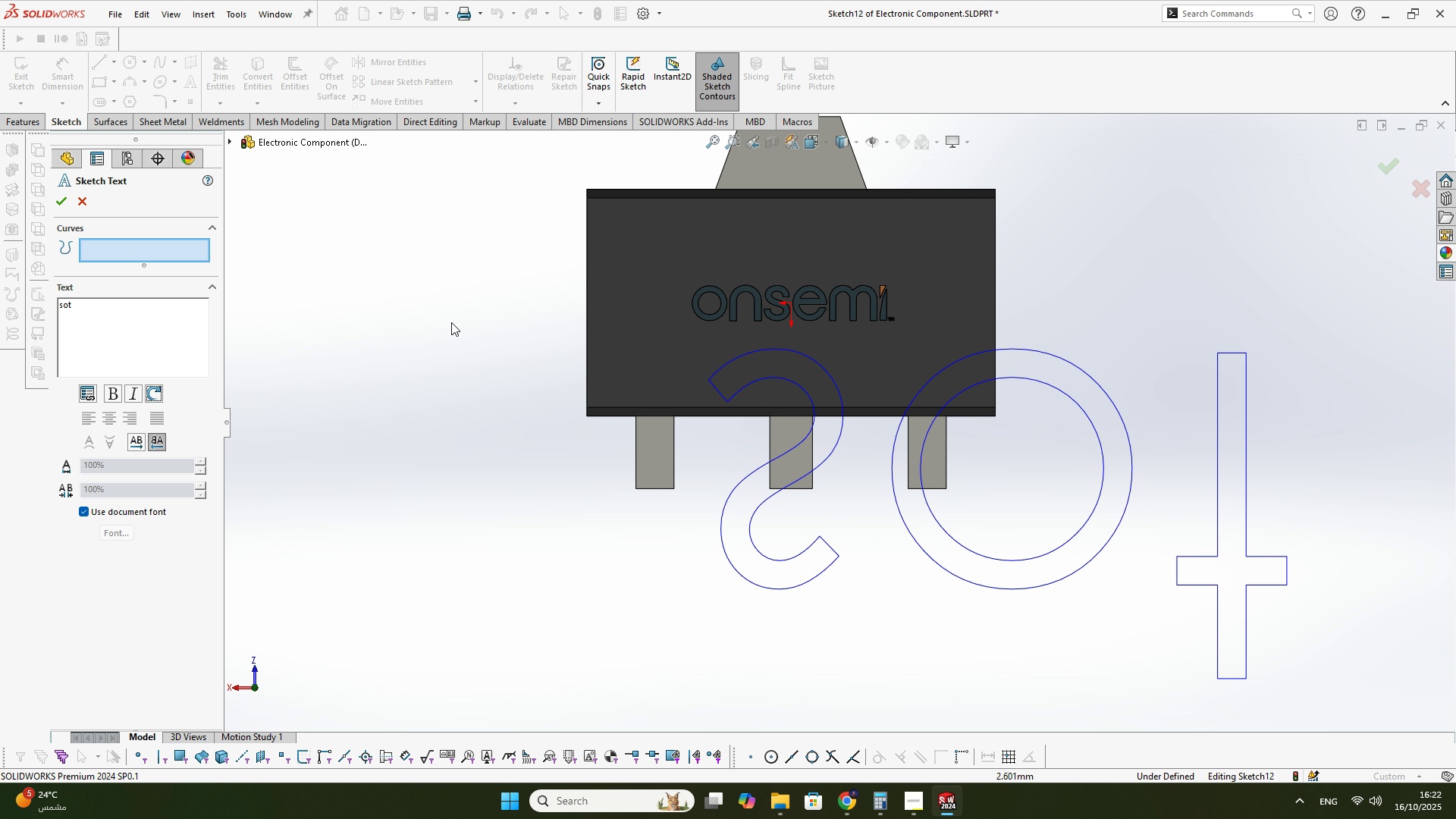 
key(Escape)
 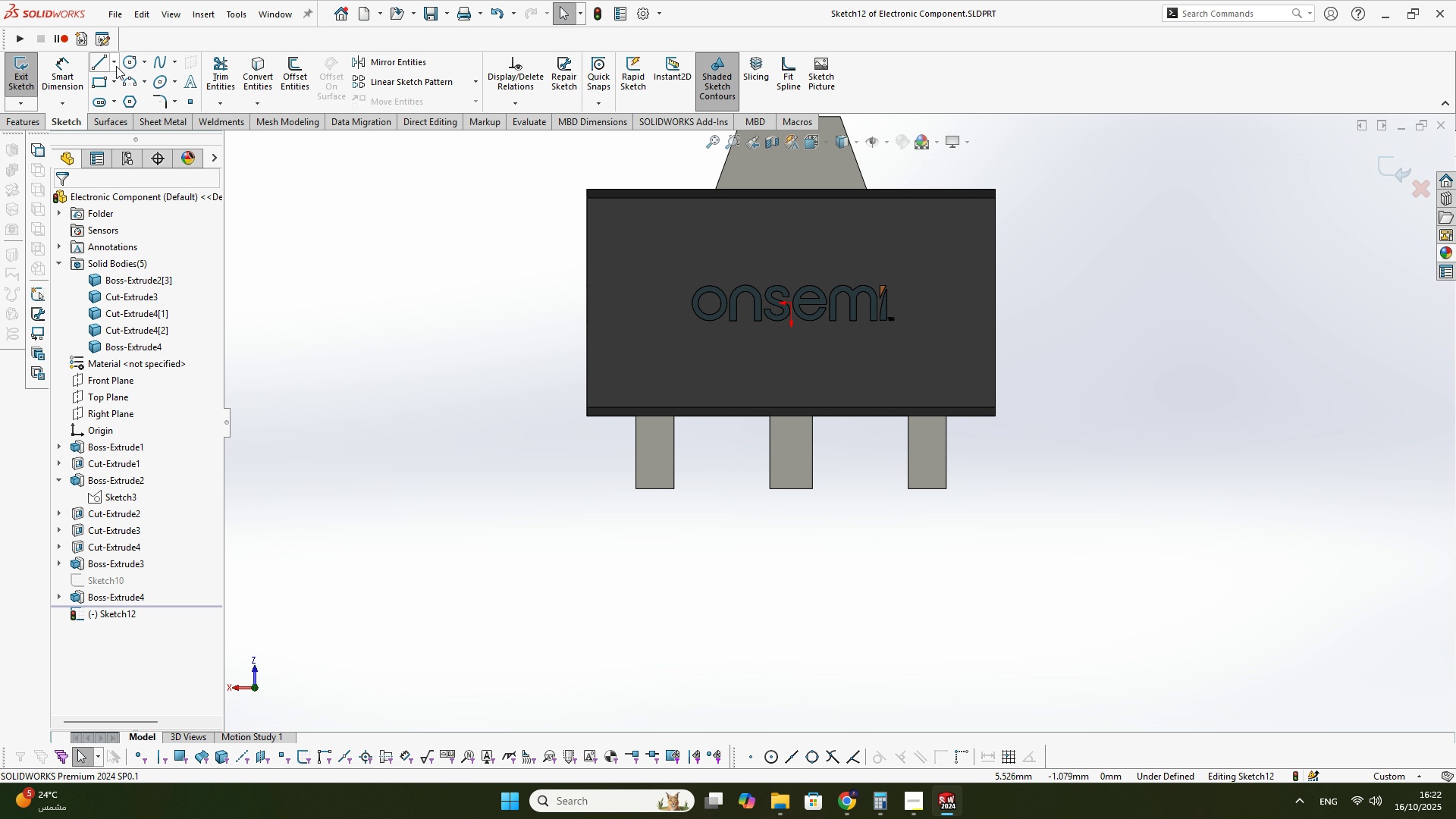 
left_click([116, 66])
 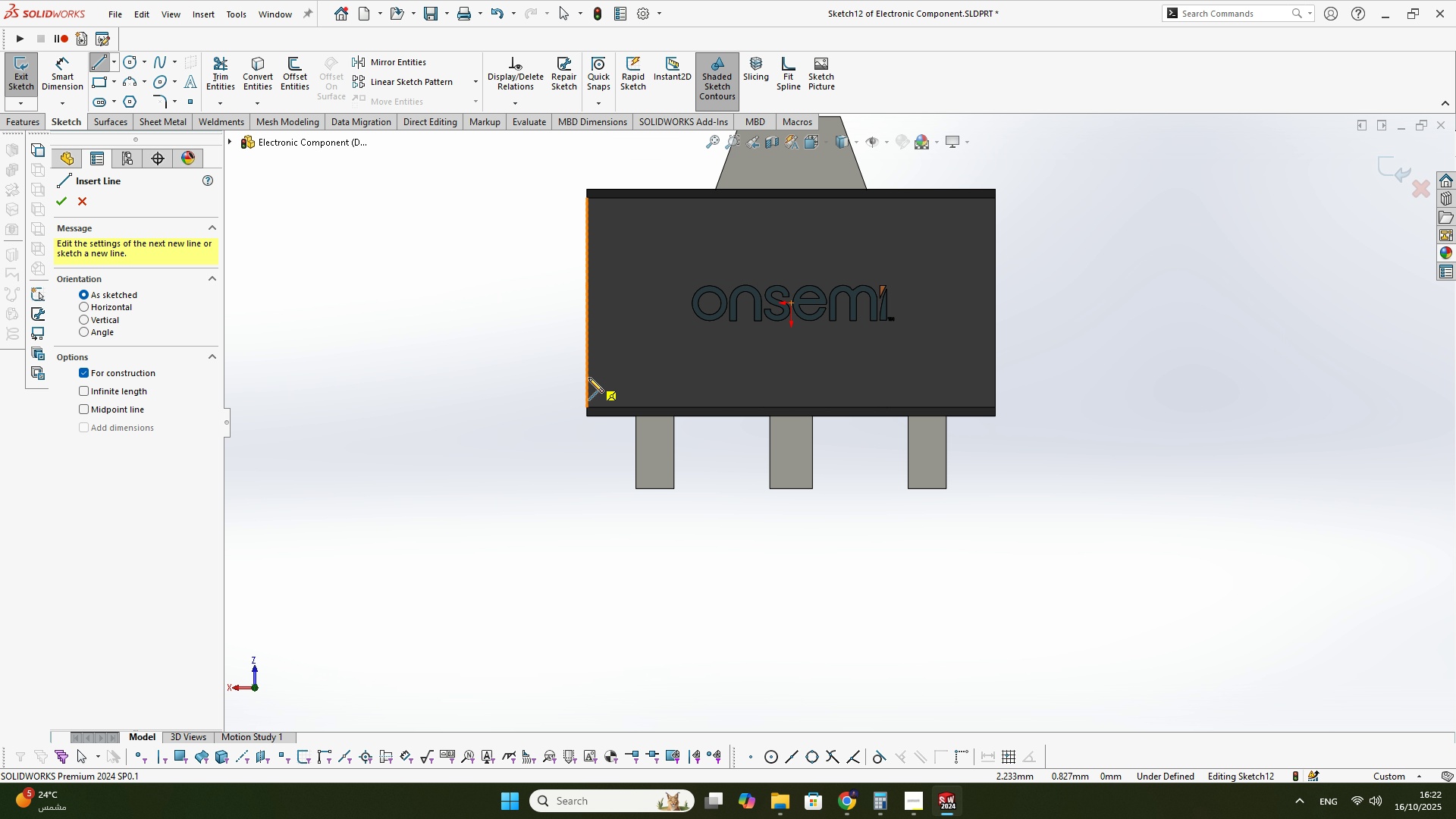 
left_click([588, 378])
 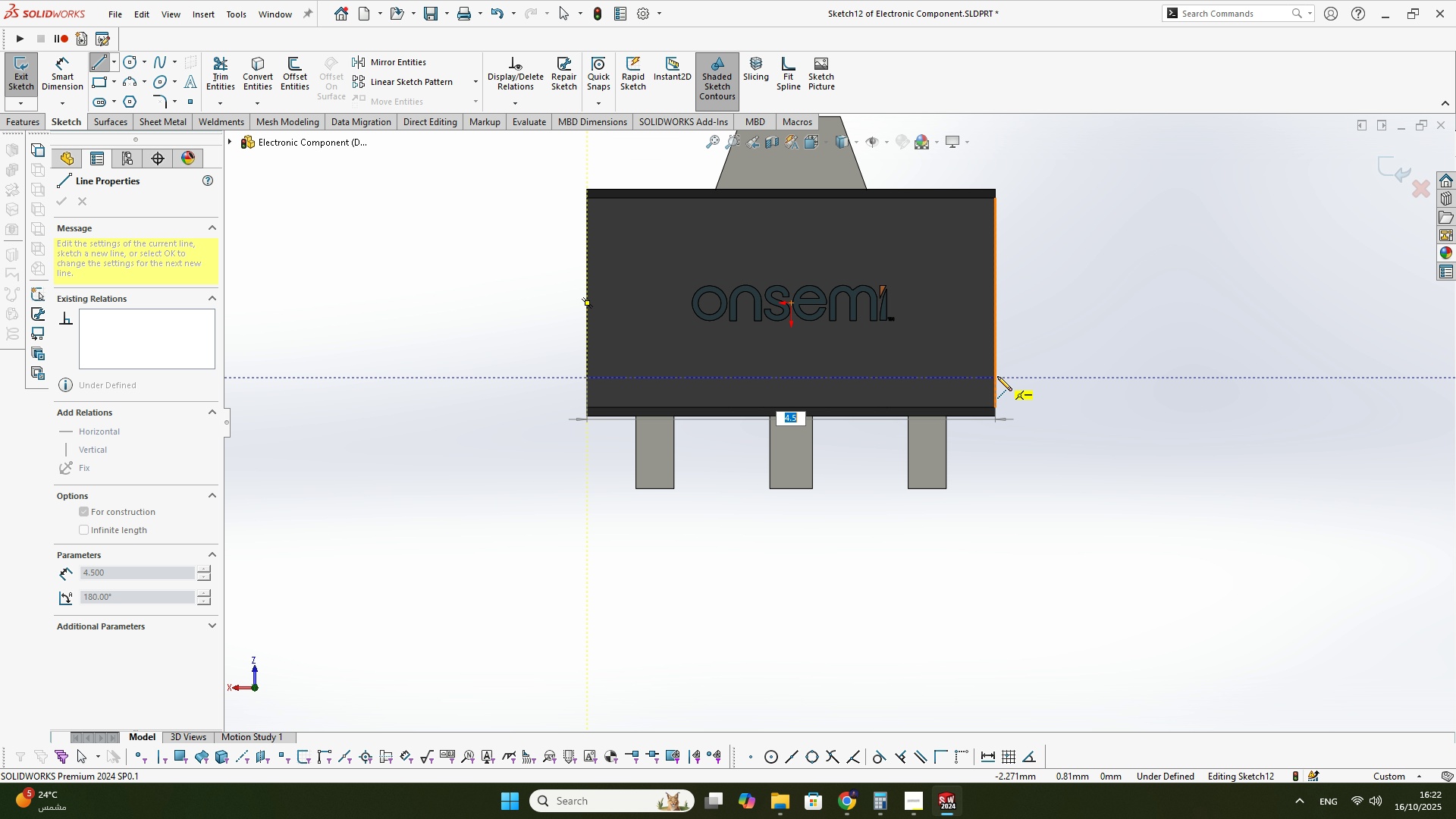 
left_click([997, 376])
 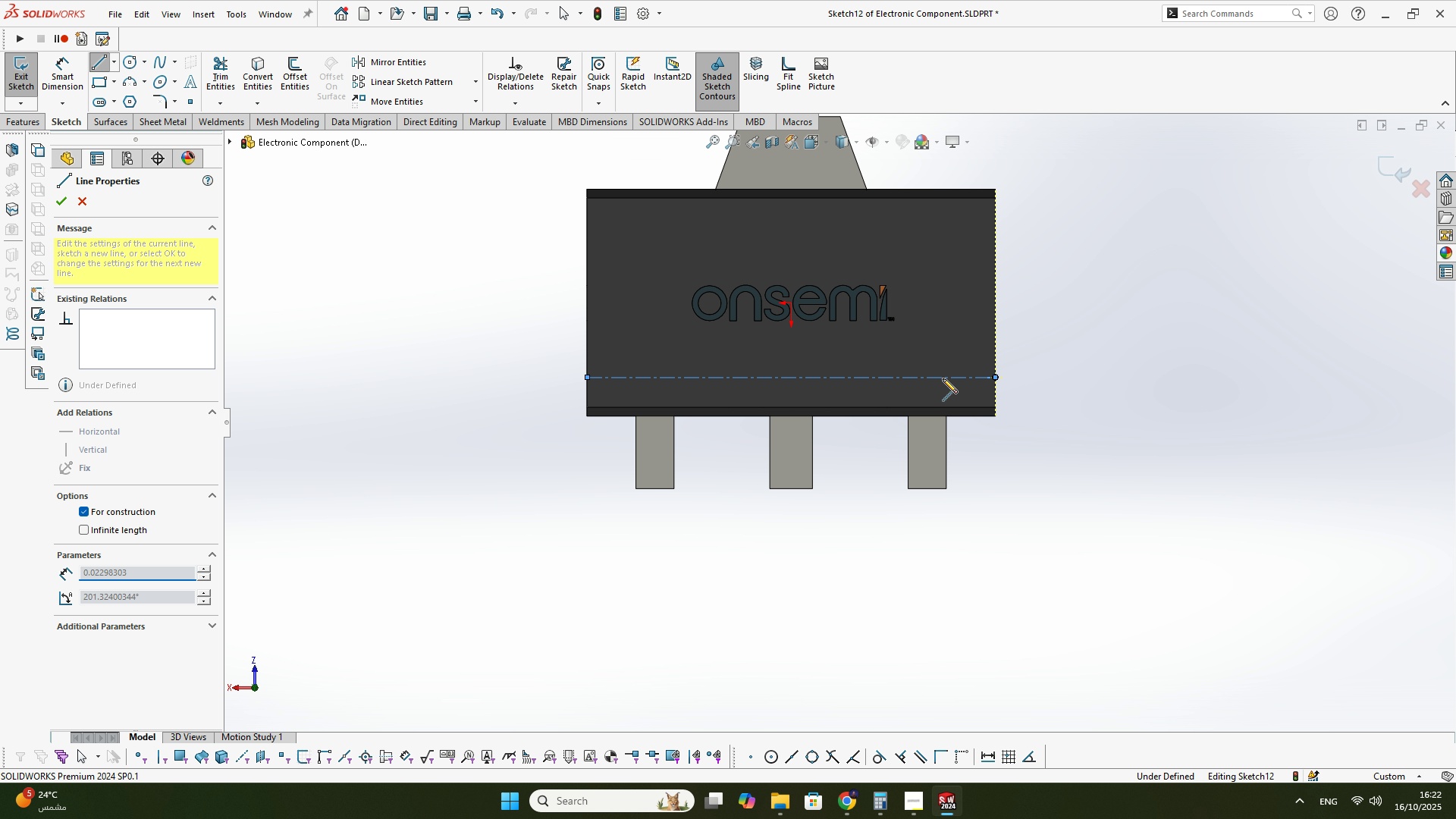 
scroll: coordinate [874, 369], scroll_direction: down, amount: 3.0
 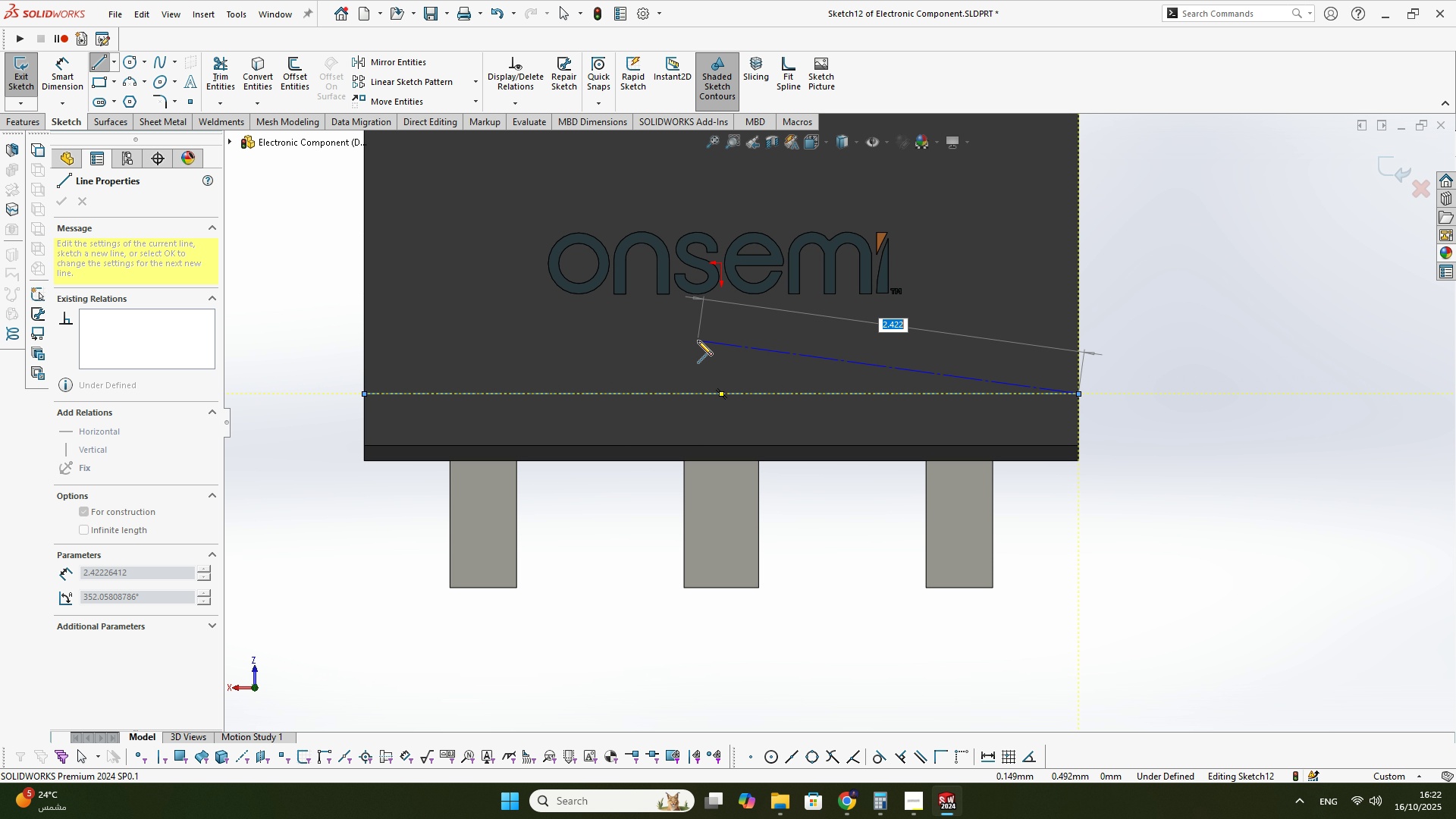 
key(Escape)
 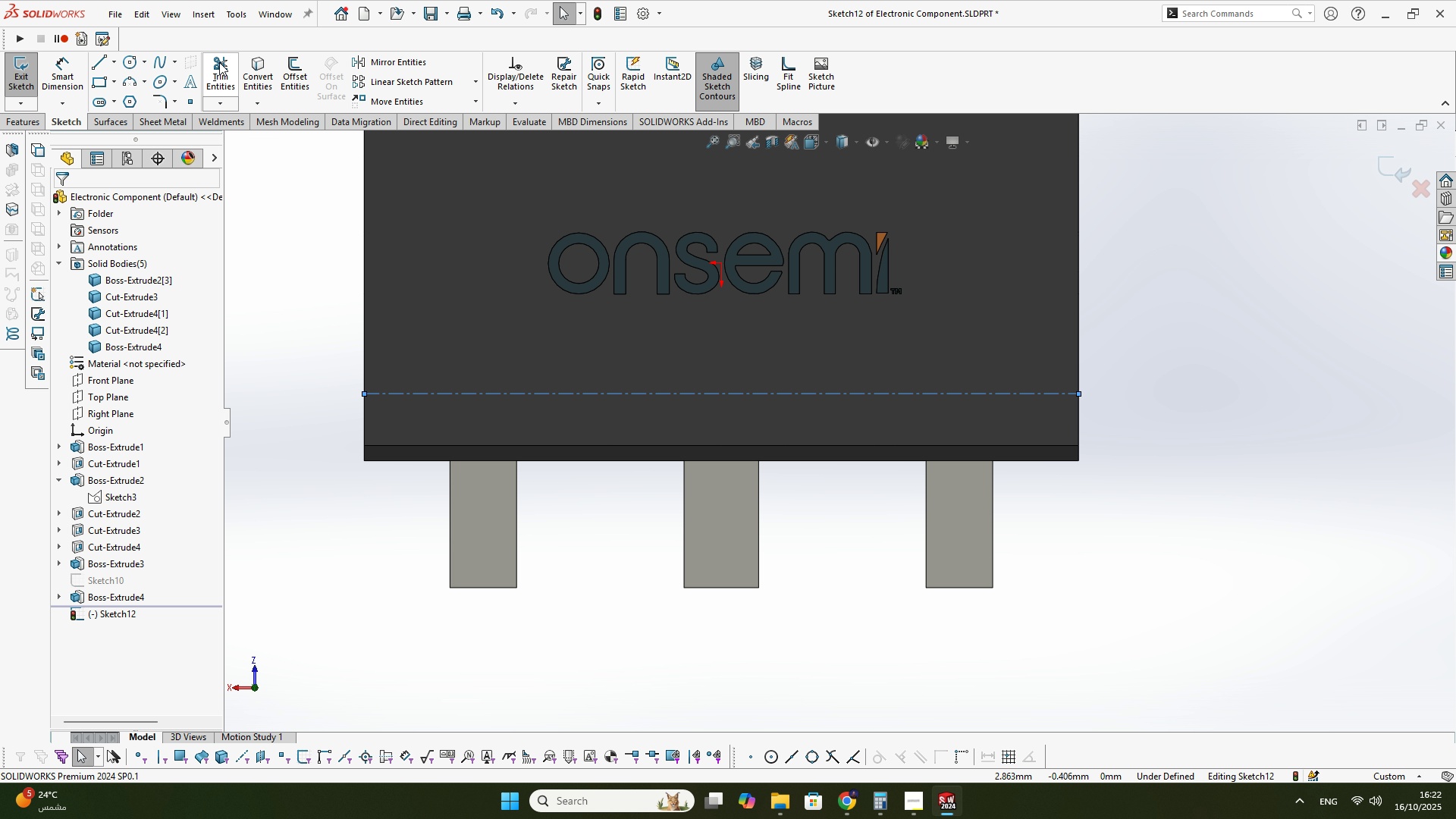 
left_click([195, 73])
 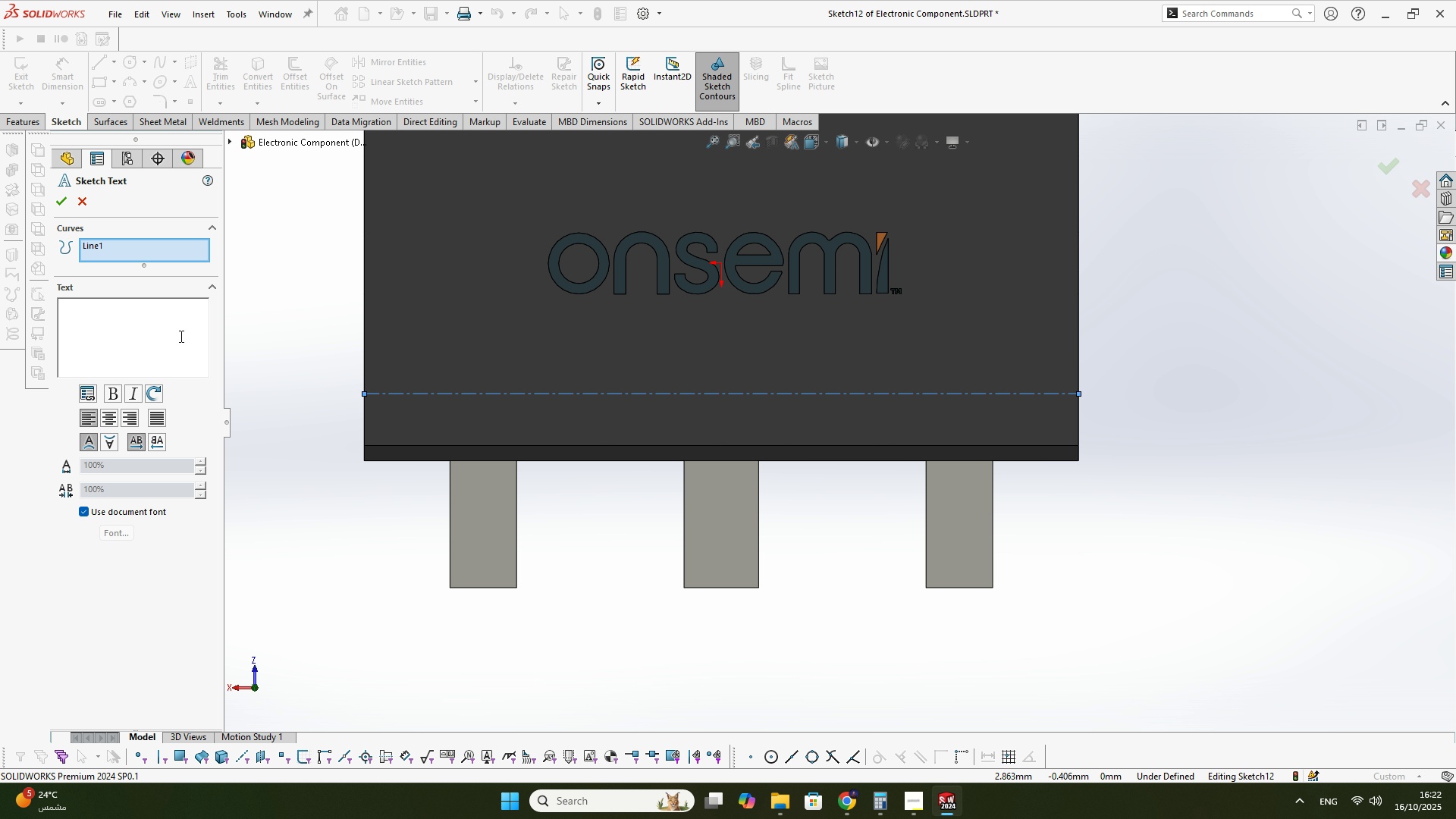 
type(SOT-89)
 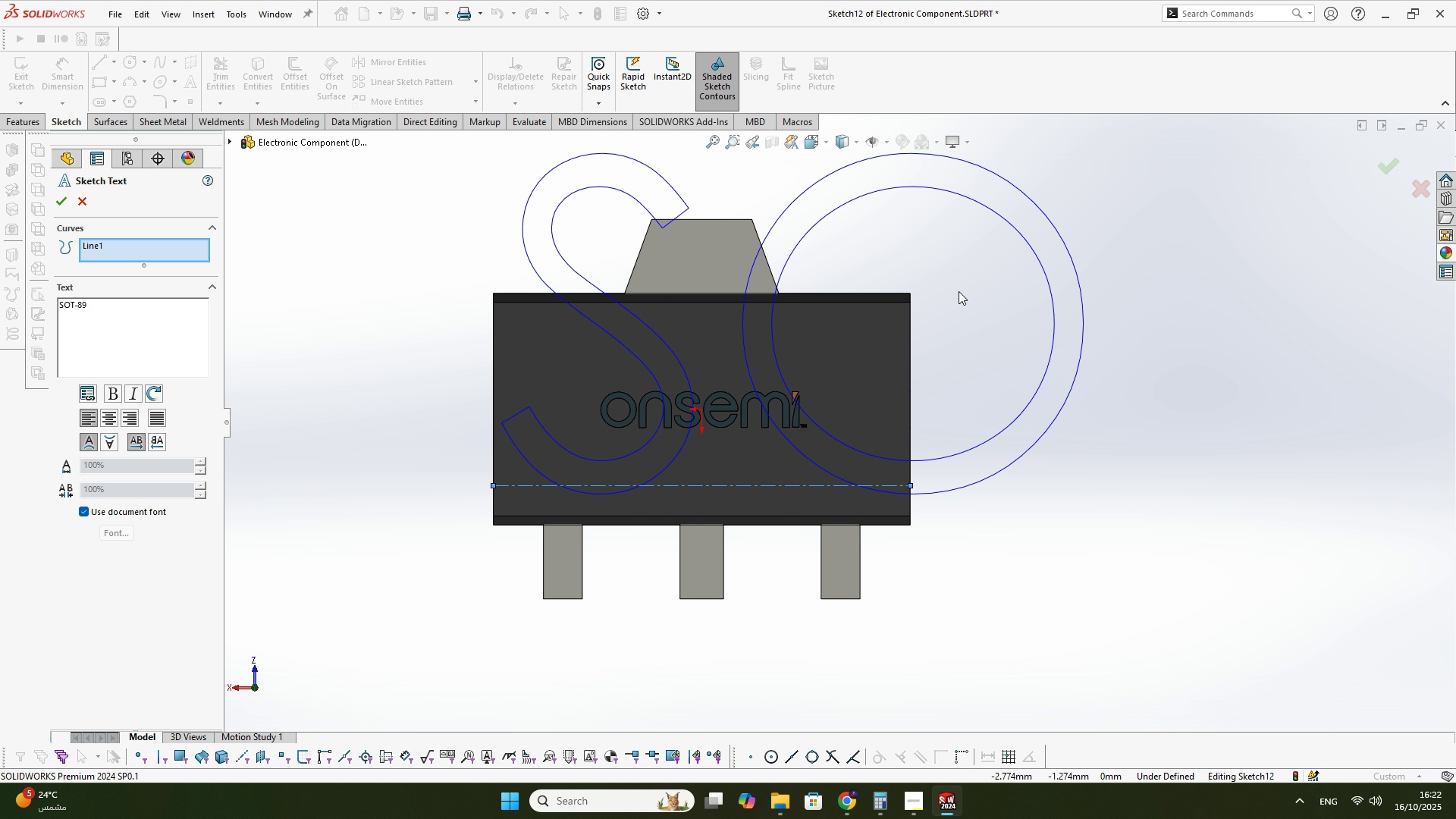 
scroll: coordinate [959, 280], scroll_direction: up, amount: 5.0
 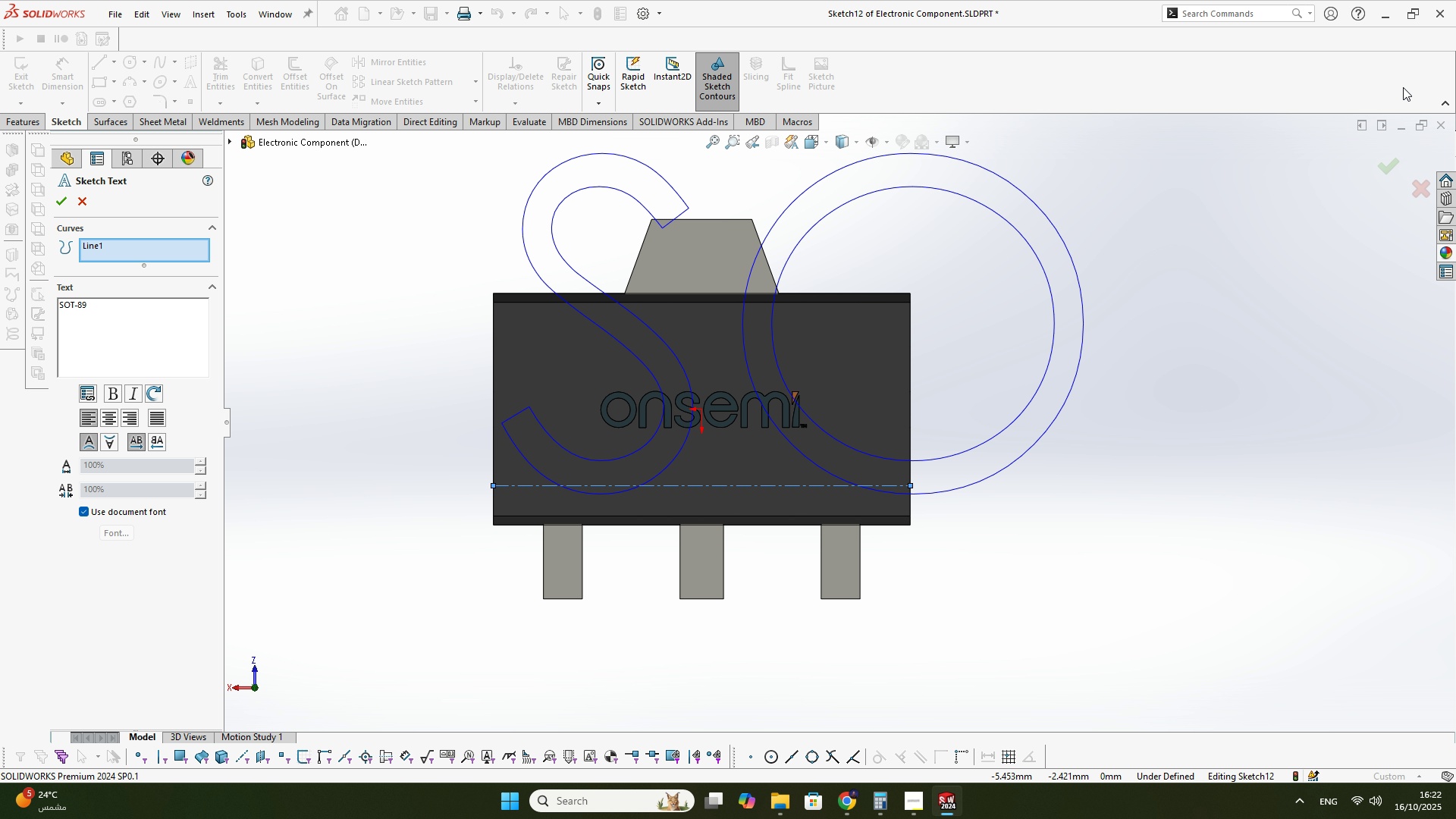 
left_click([916, 800])